 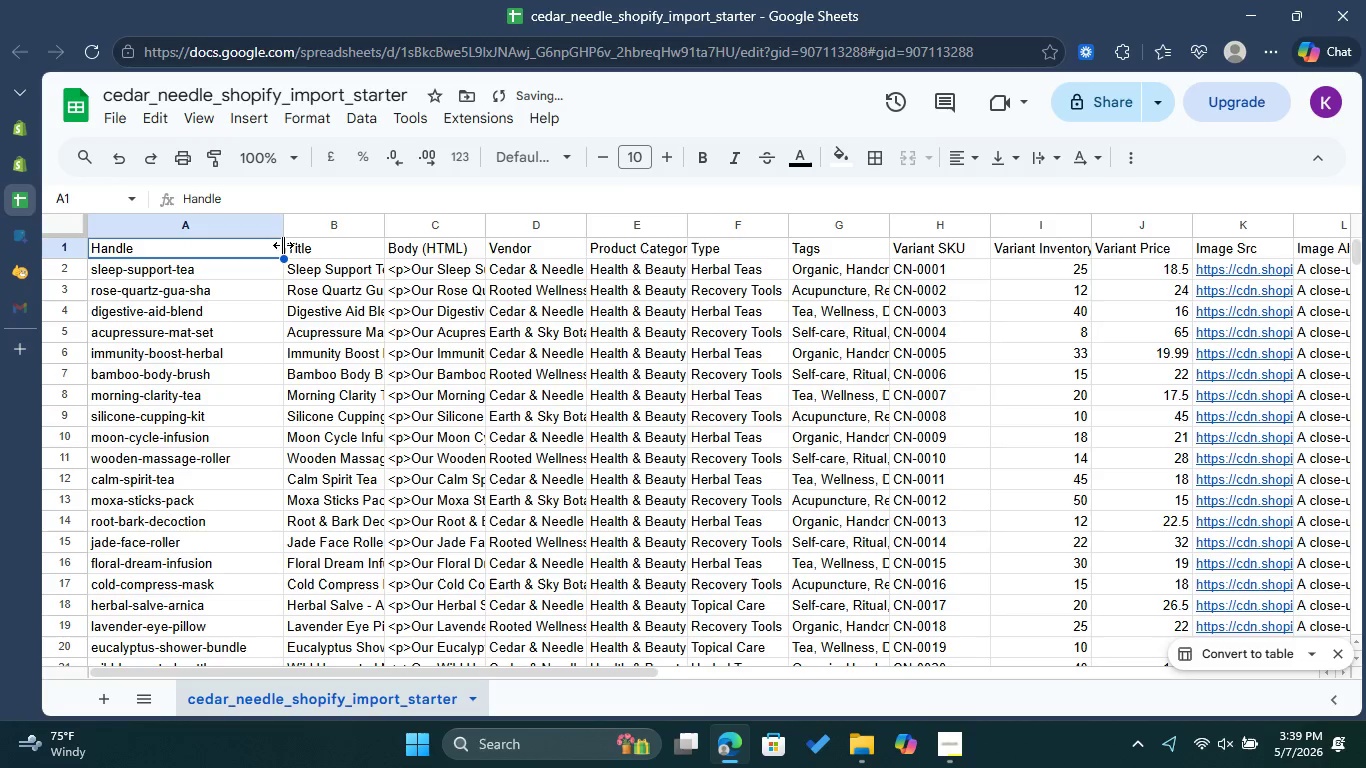 
left_click_drag(start_coordinate=[287, 226], to_coordinate=[265, 231])
 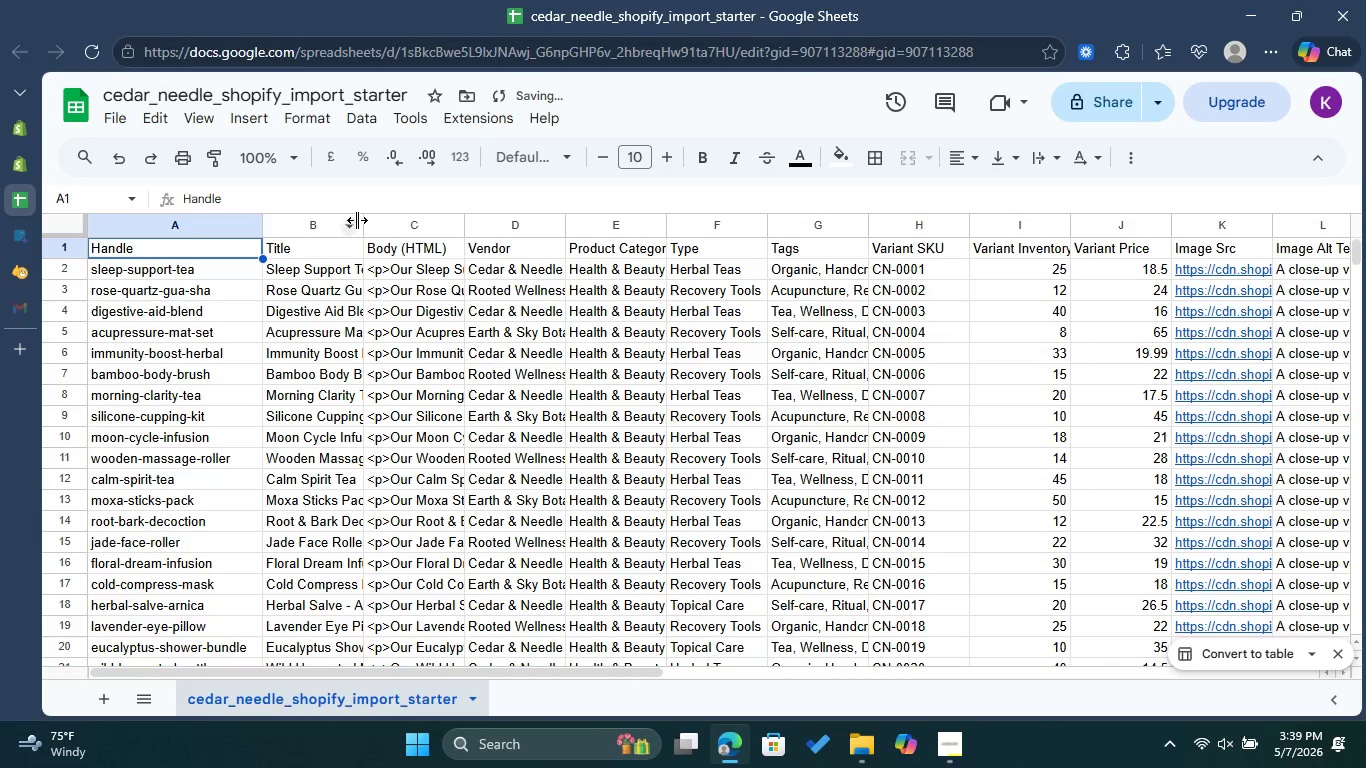 
left_click_drag(start_coordinate=[357, 220], to_coordinate=[442, 227])
 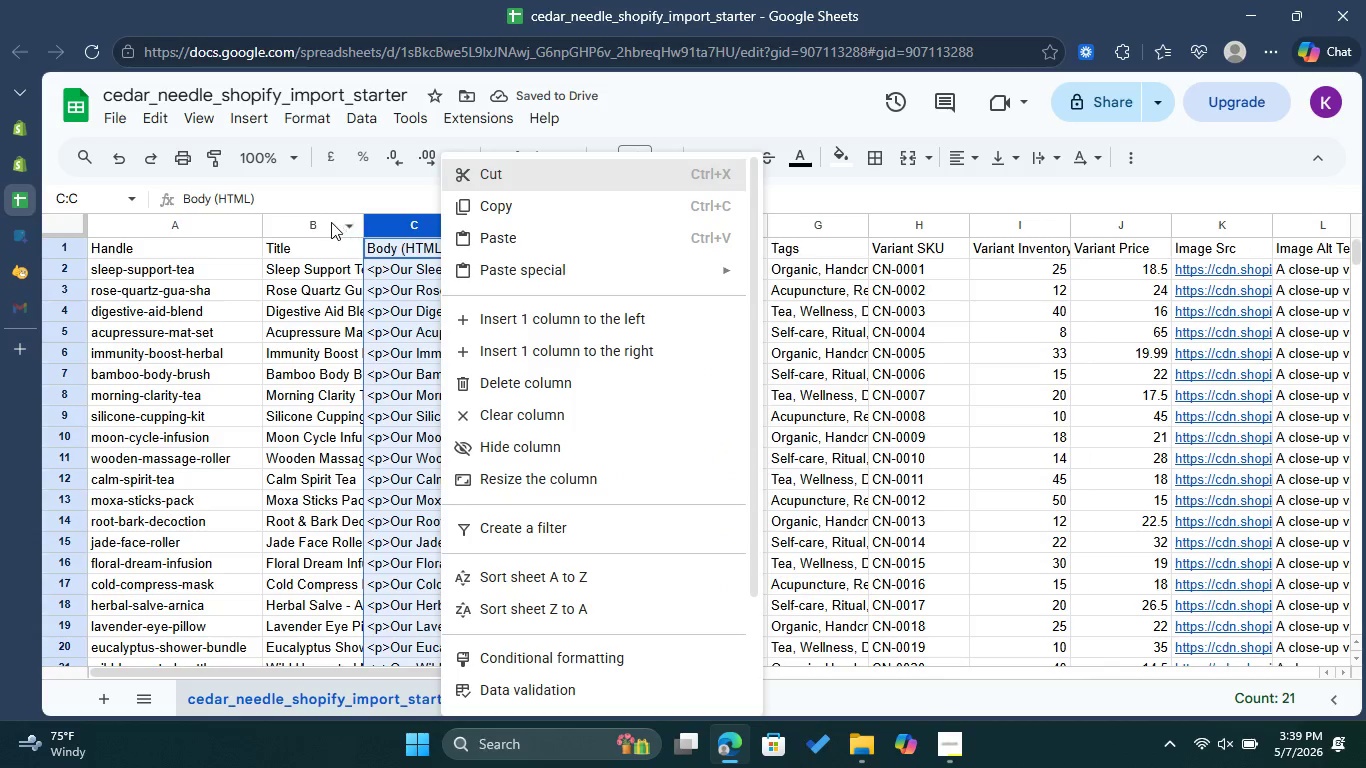 
left_click([293, 221])
 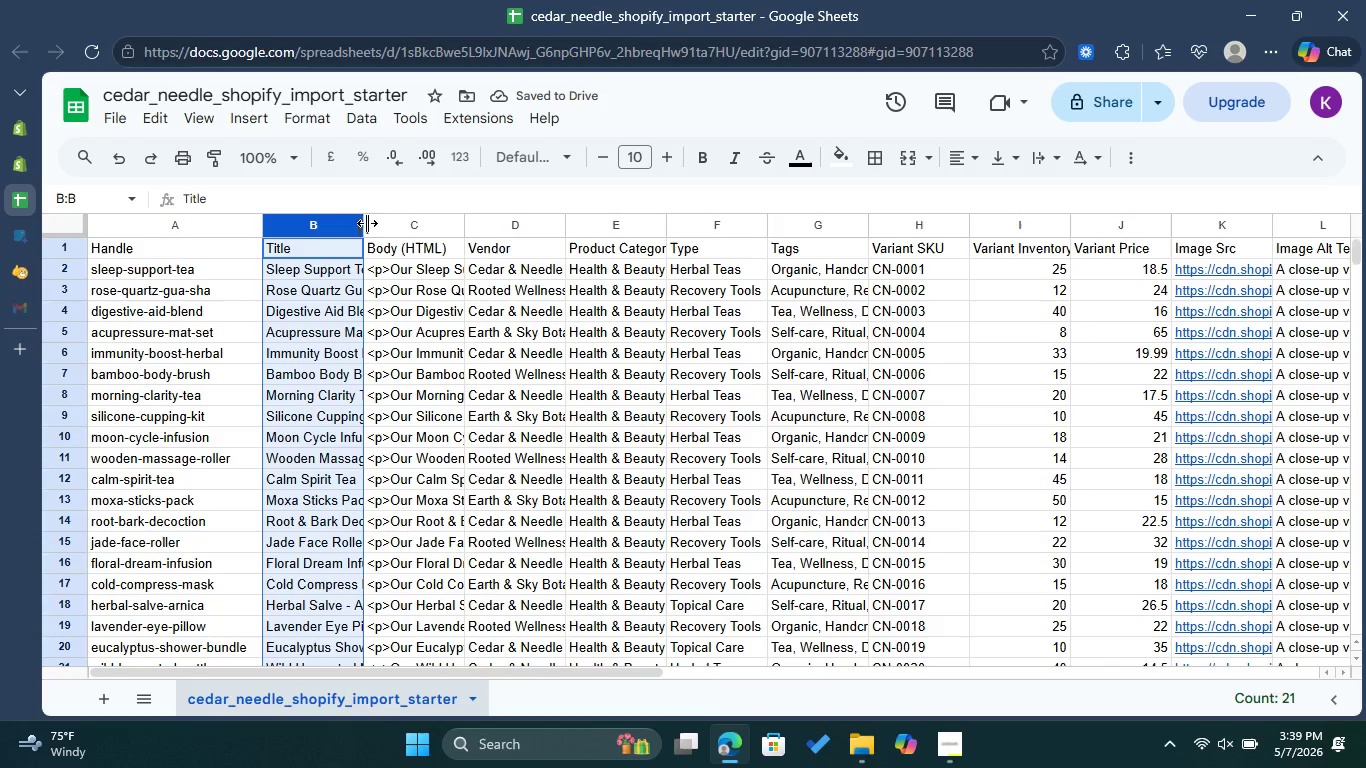 
left_click_drag(start_coordinate=[364, 220], to_coordinate=[458, 225])
 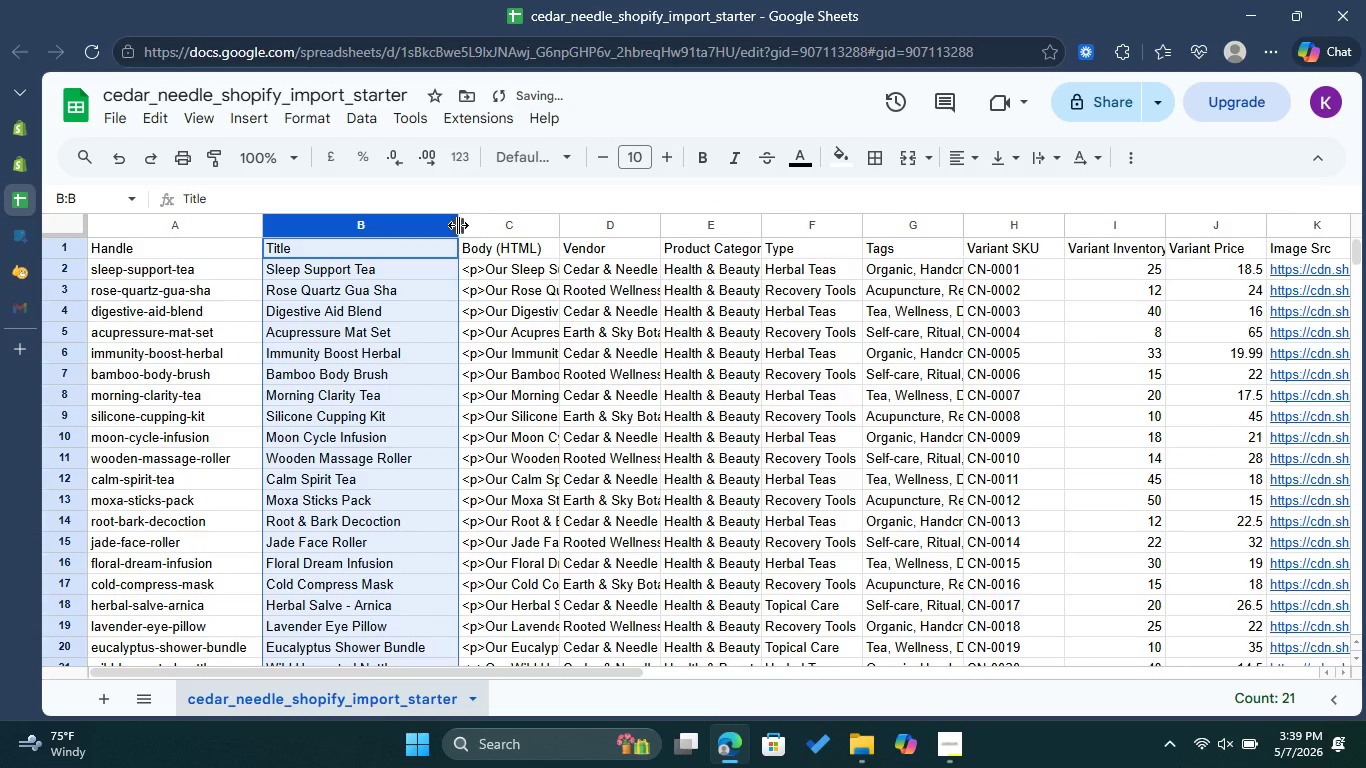 
left_click_drag(start_coordinate=[458, 225], to_coordinate=[439, 225])
 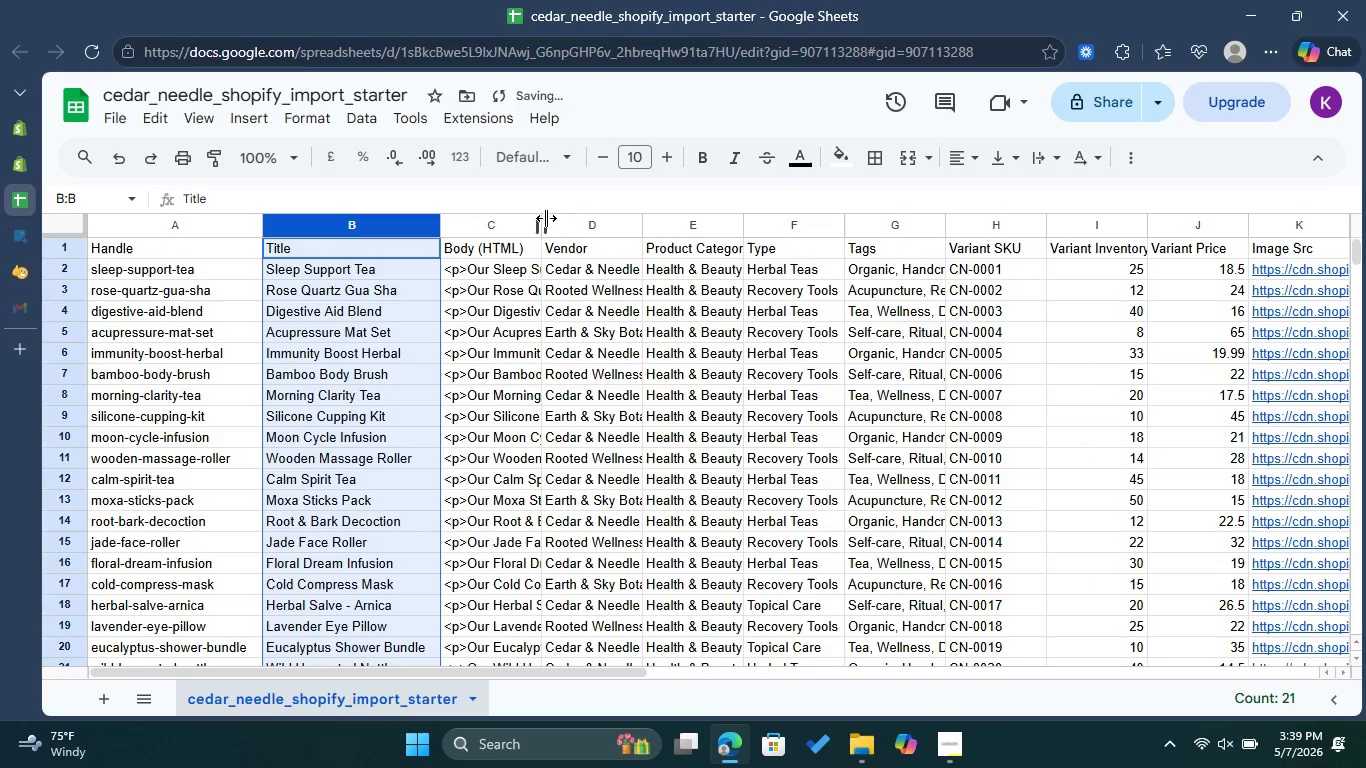 
left_click_drag(start_coordinate=[544, 224], to_coordinate=[713, 245])
 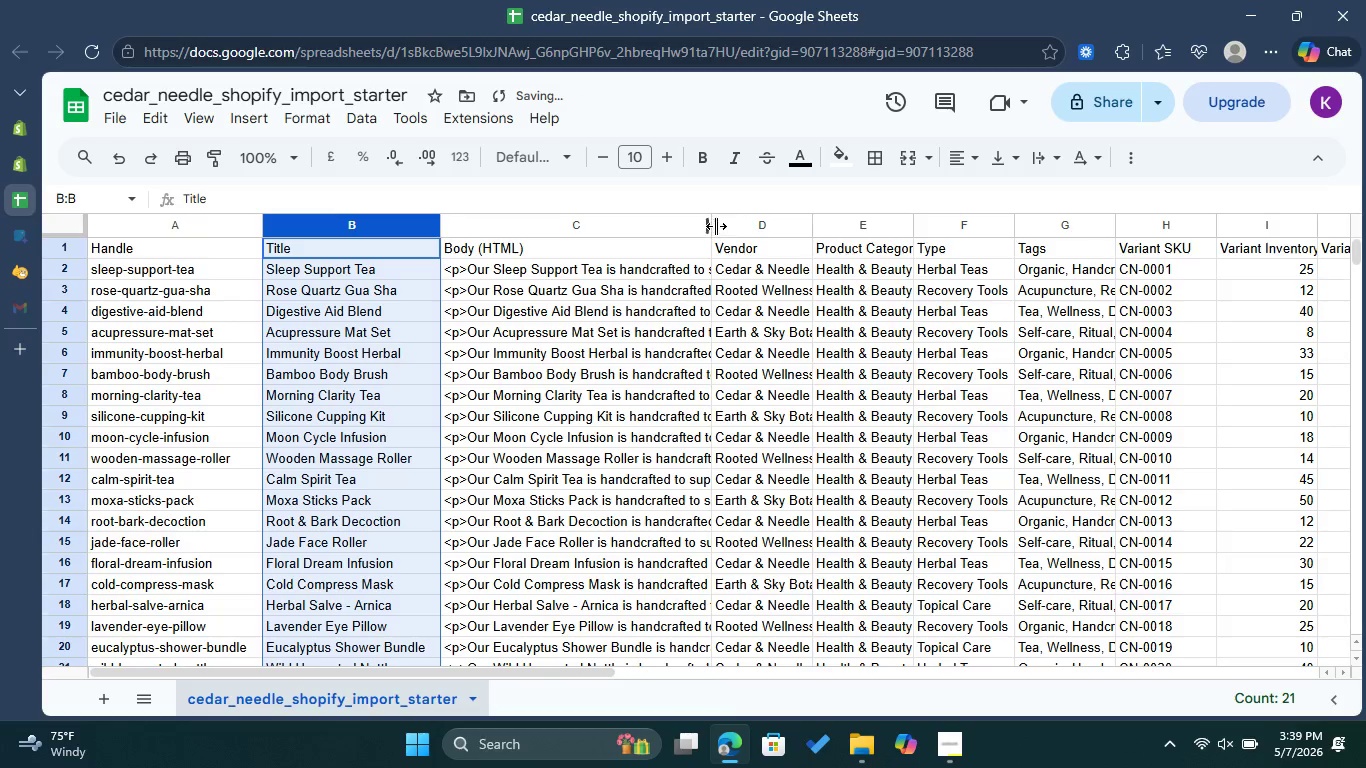 
left_click_drag(start_coordinate=[716, 225], to_coordinate=[769, 224])
 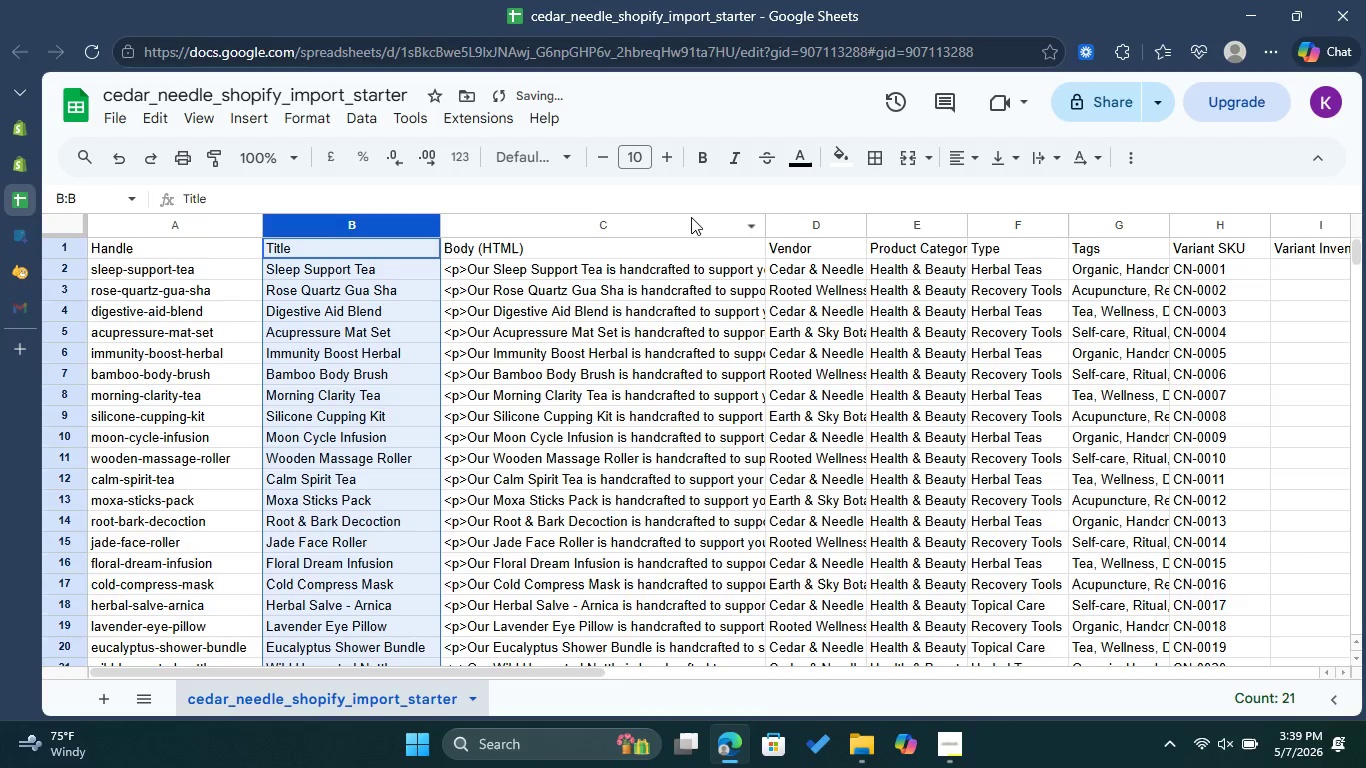 
left_click([691, 217])
 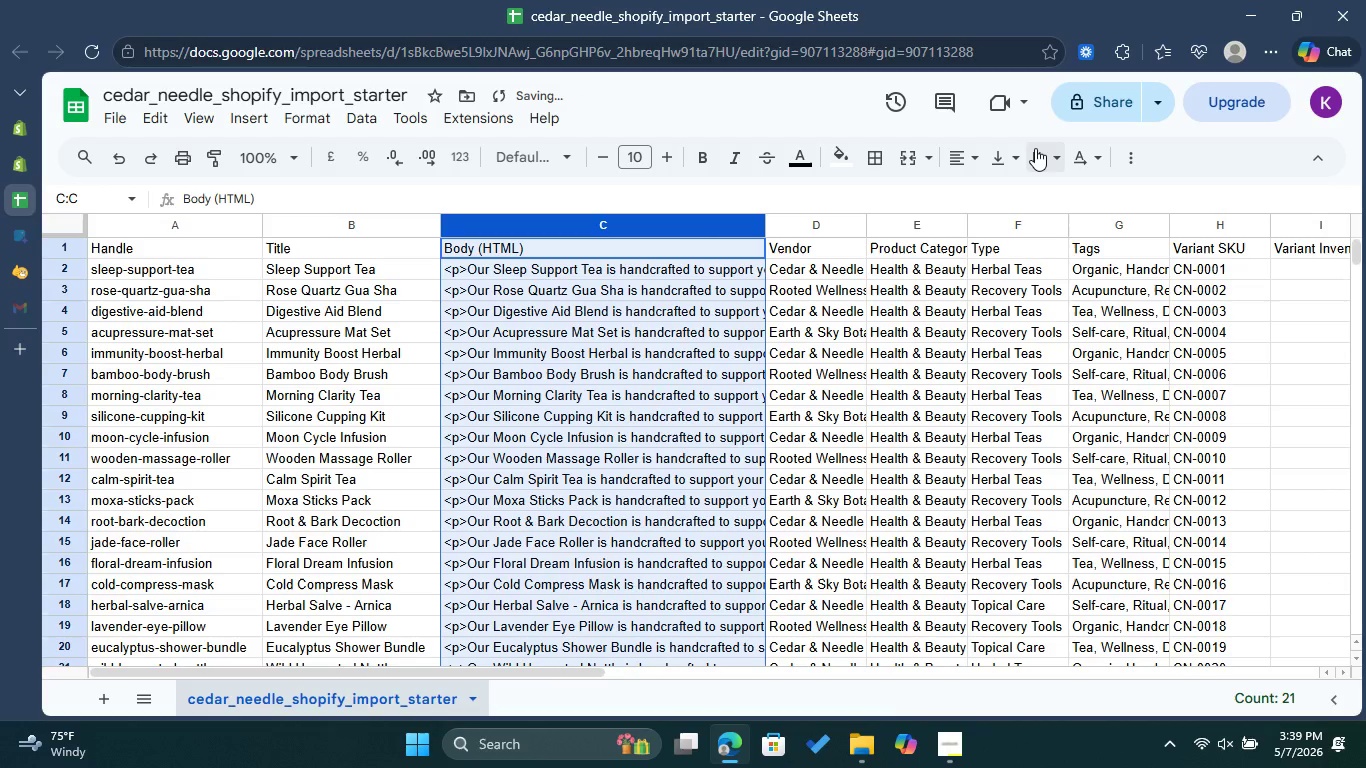 
left_click([1037, 148])
 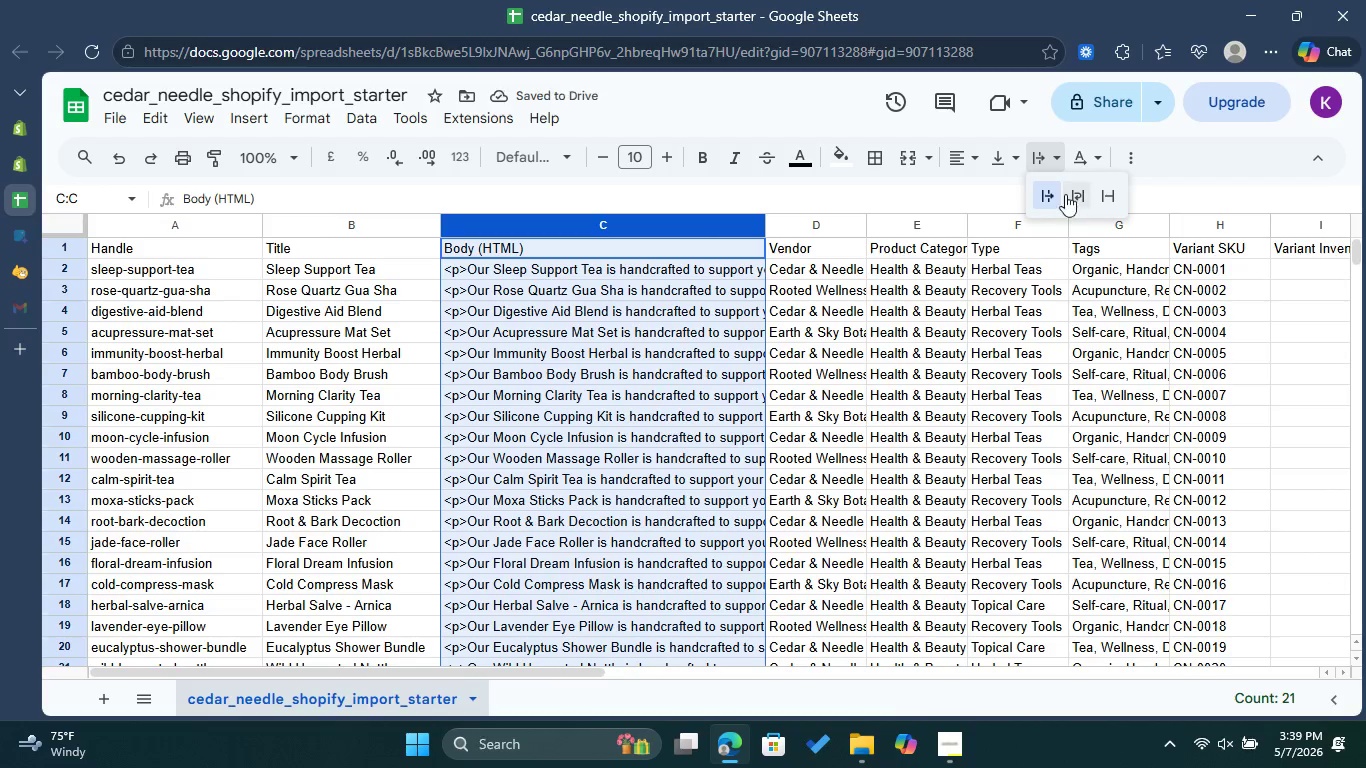 
left_click([1071, 196])
 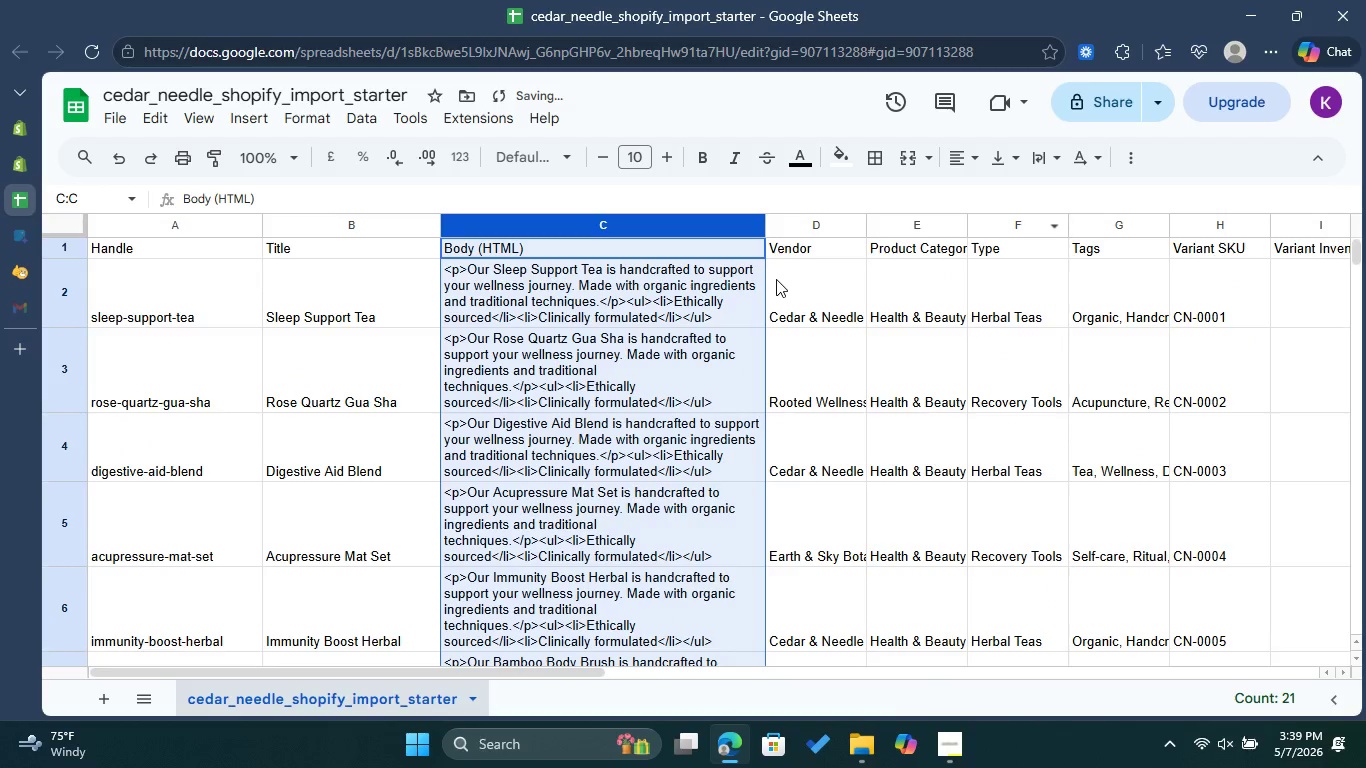 
left_click([794, 279])
 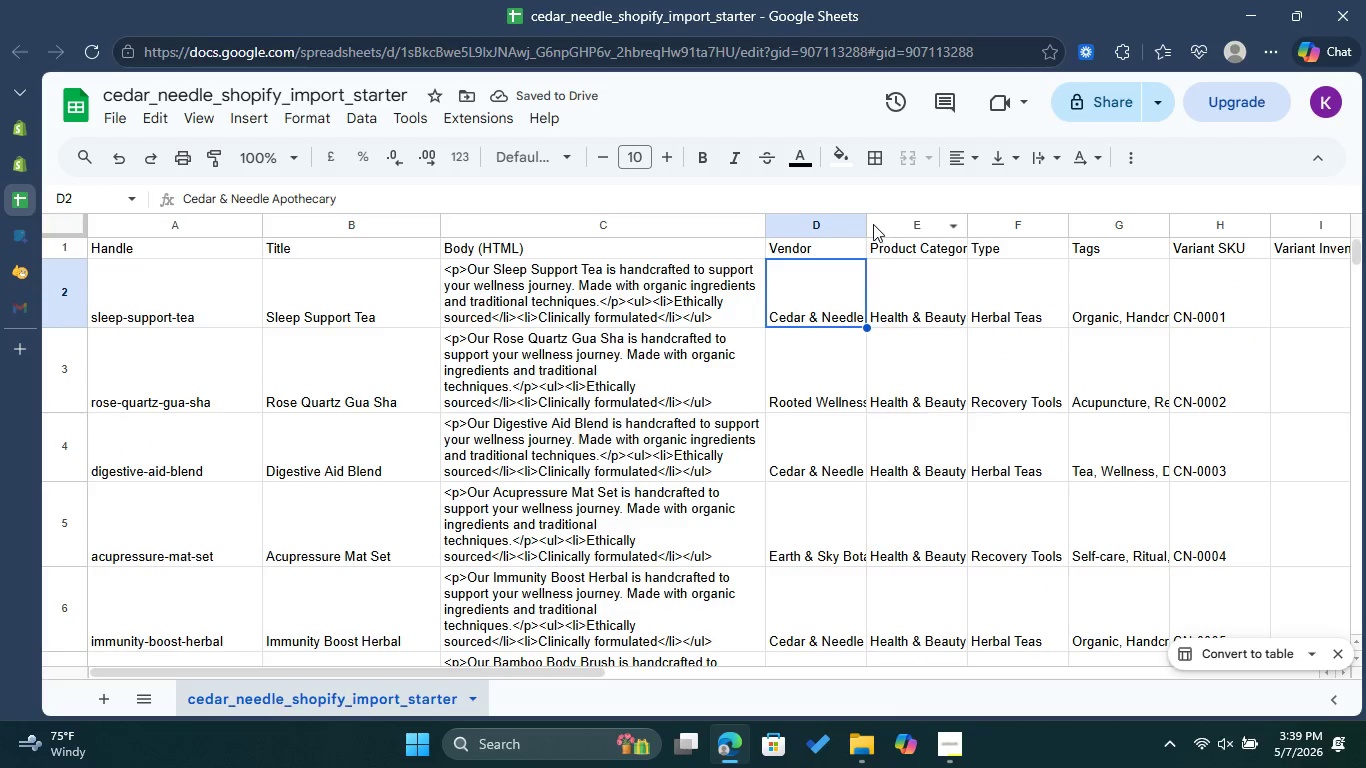 
left_click_drag(start_coordinate=[865, 227], to_coordinate=[889, 225])
 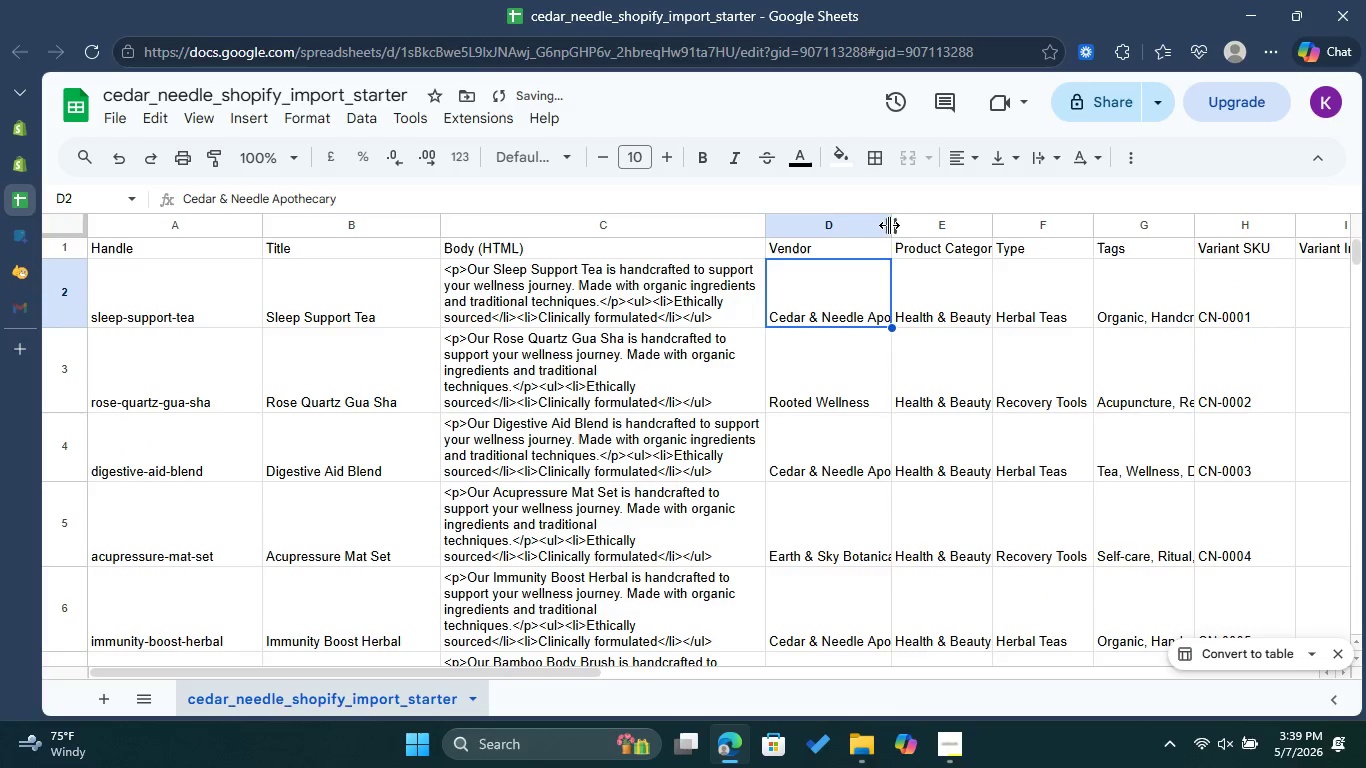 
left_click_drag(start_coordinate=[889, 225], to_coordinate=[987, 225])
 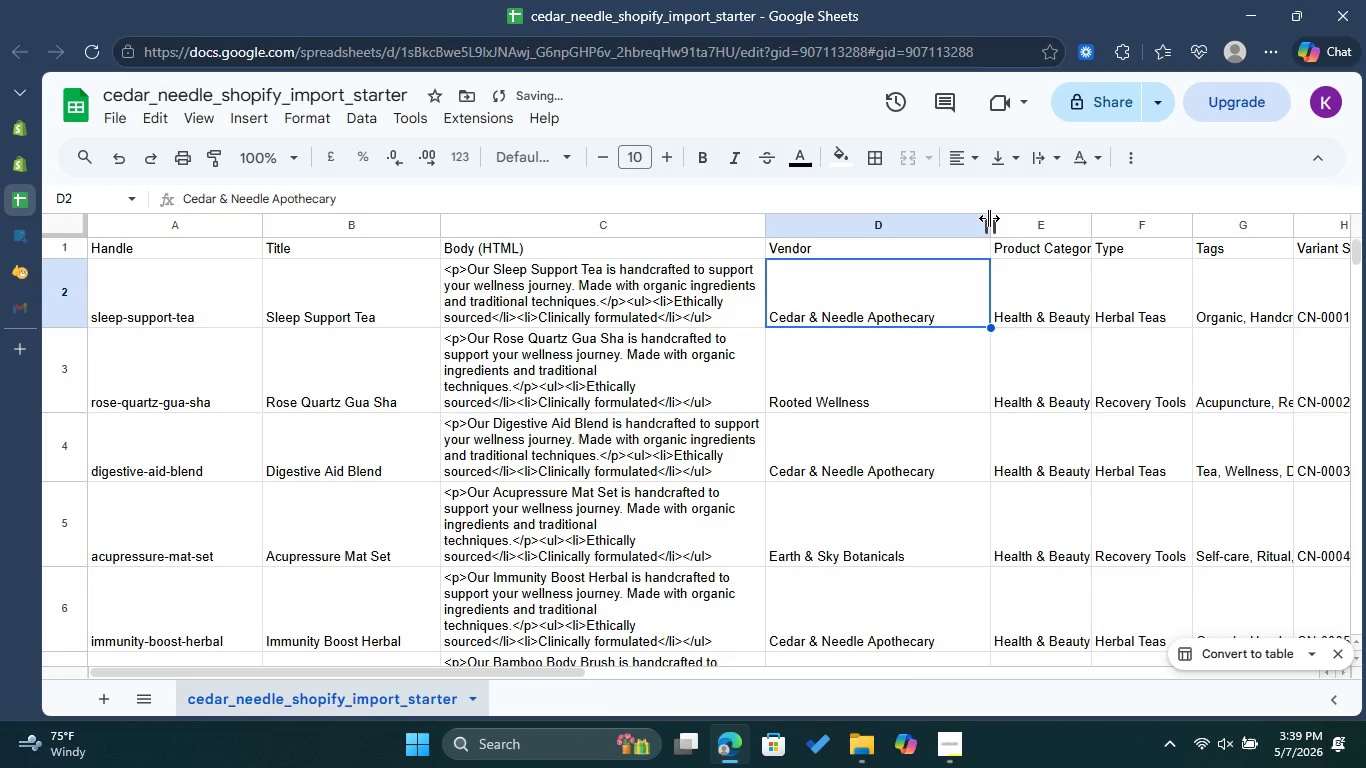 
left_click_drag(start_coordinate=[989, 218], to_coordinate=[957, 225])
 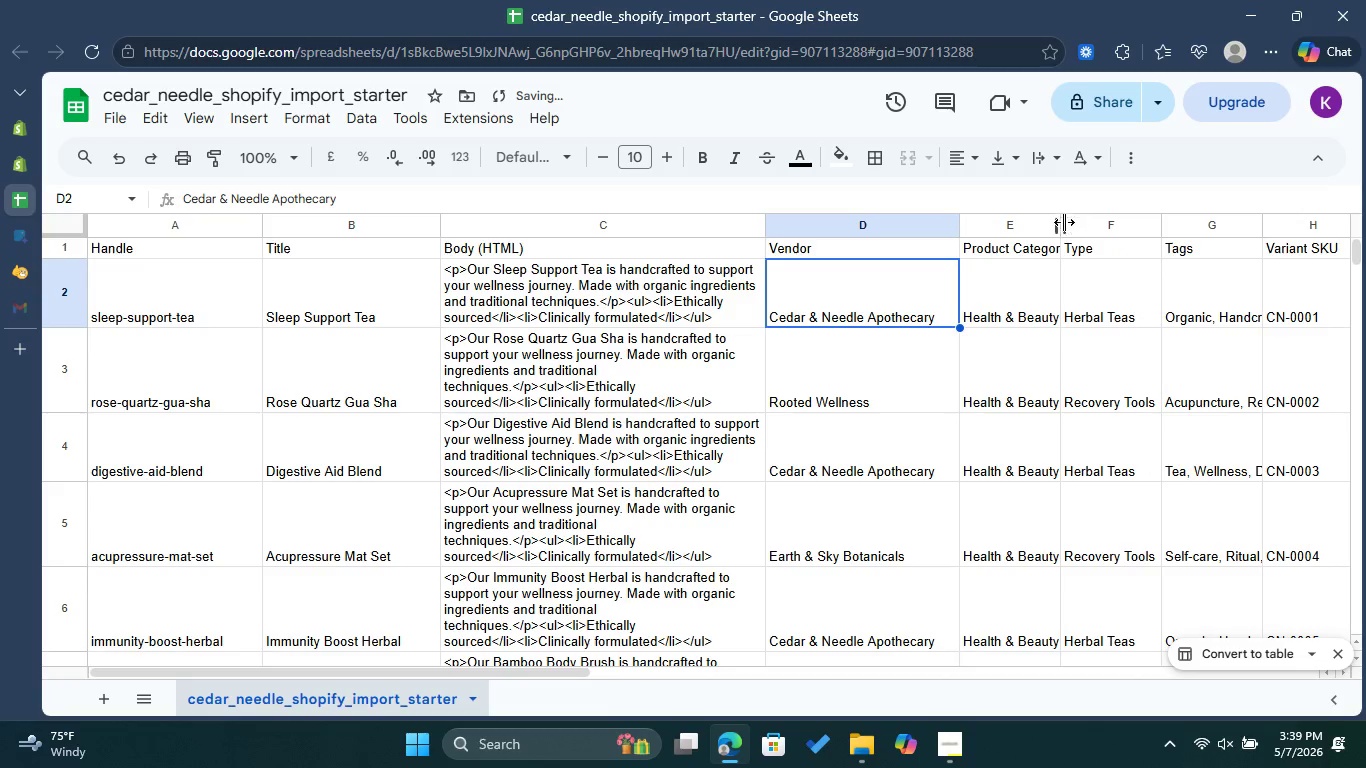 
left_click_drag(start_coordinate=[1060, 226], to_coordinate=[1135, 226])
 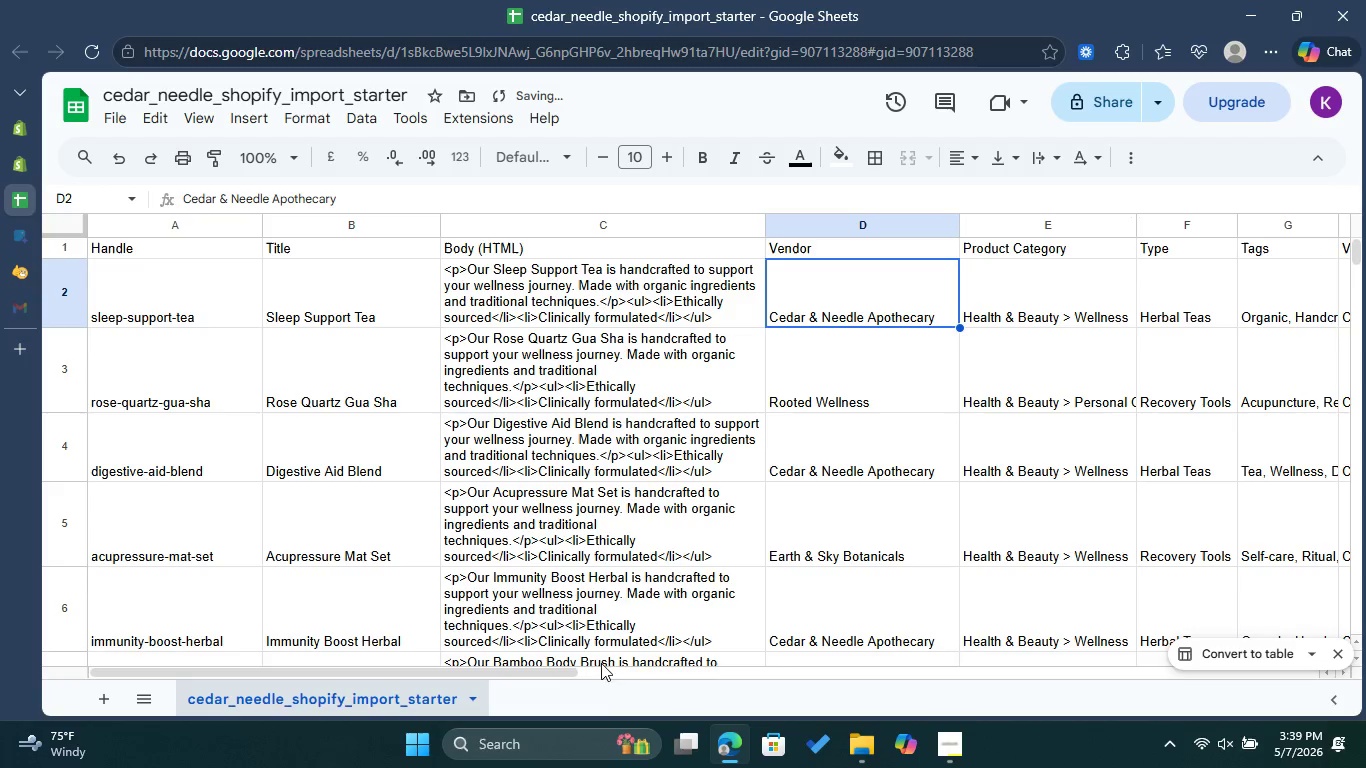 
left_click_drag(start_coordinate=[566, 669], to_coordinate=[841, 675])
 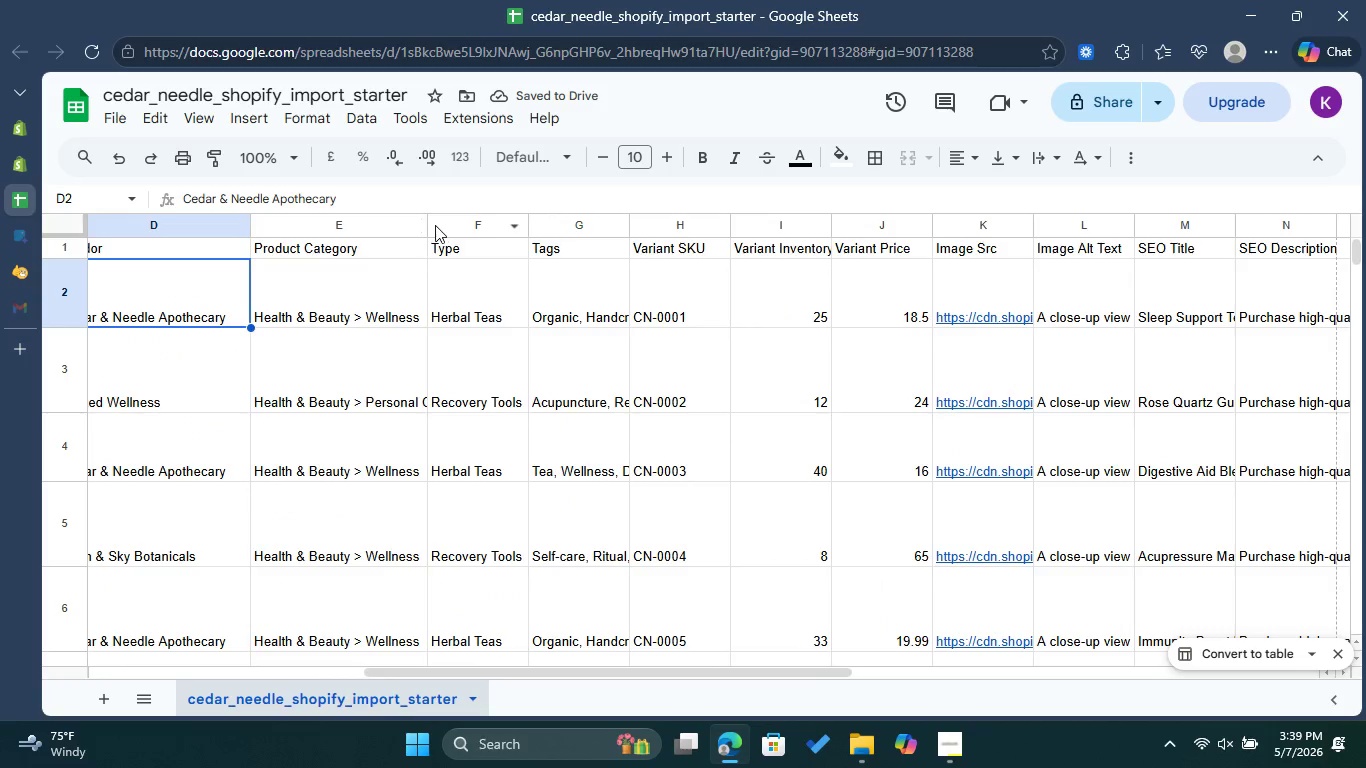 
left_click_drag(start_coordinate=[427, 224], to_coordinate=[562, 242])
 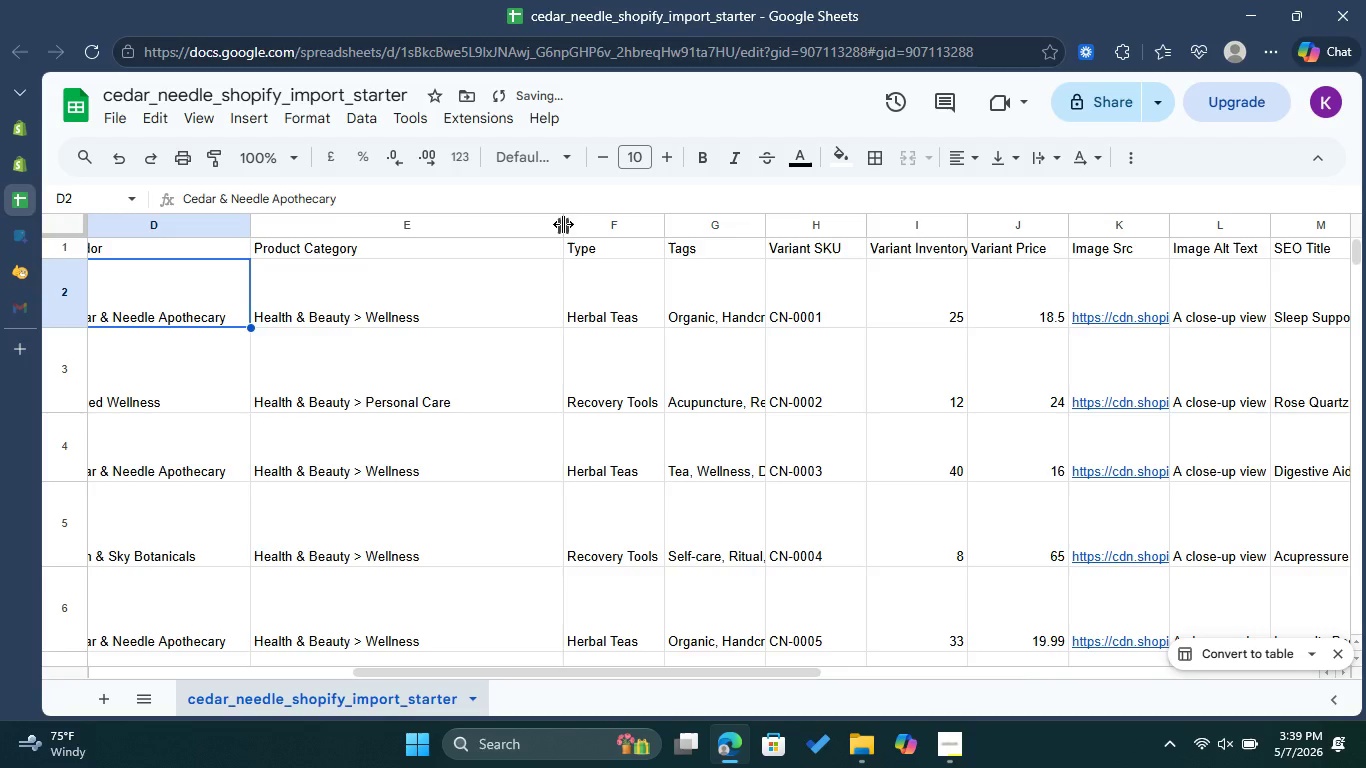 
left_click_drag(start_coordinate=[562, 226], to_coordinate=[462, 245])
 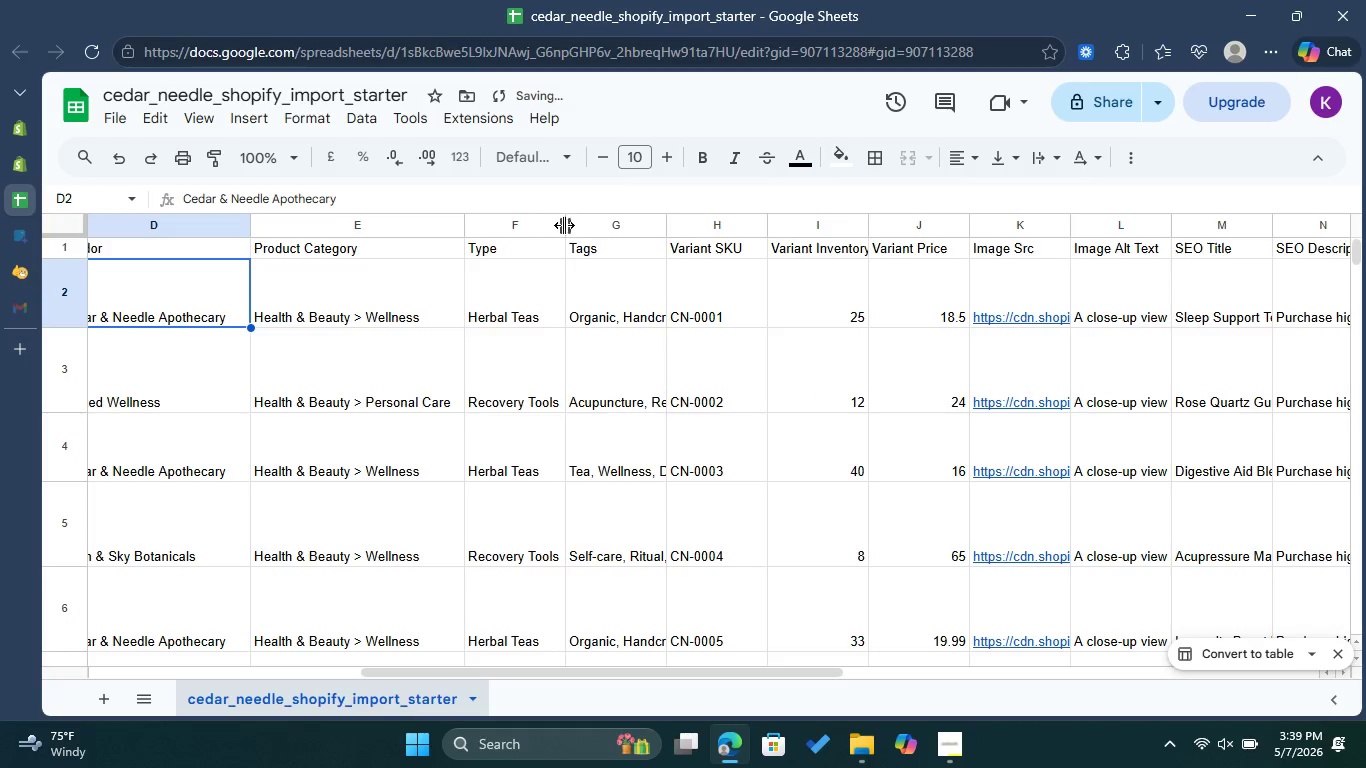 
left_click_drag(start_coordinate=[563, 230], to_coordinate=[589, 236])
 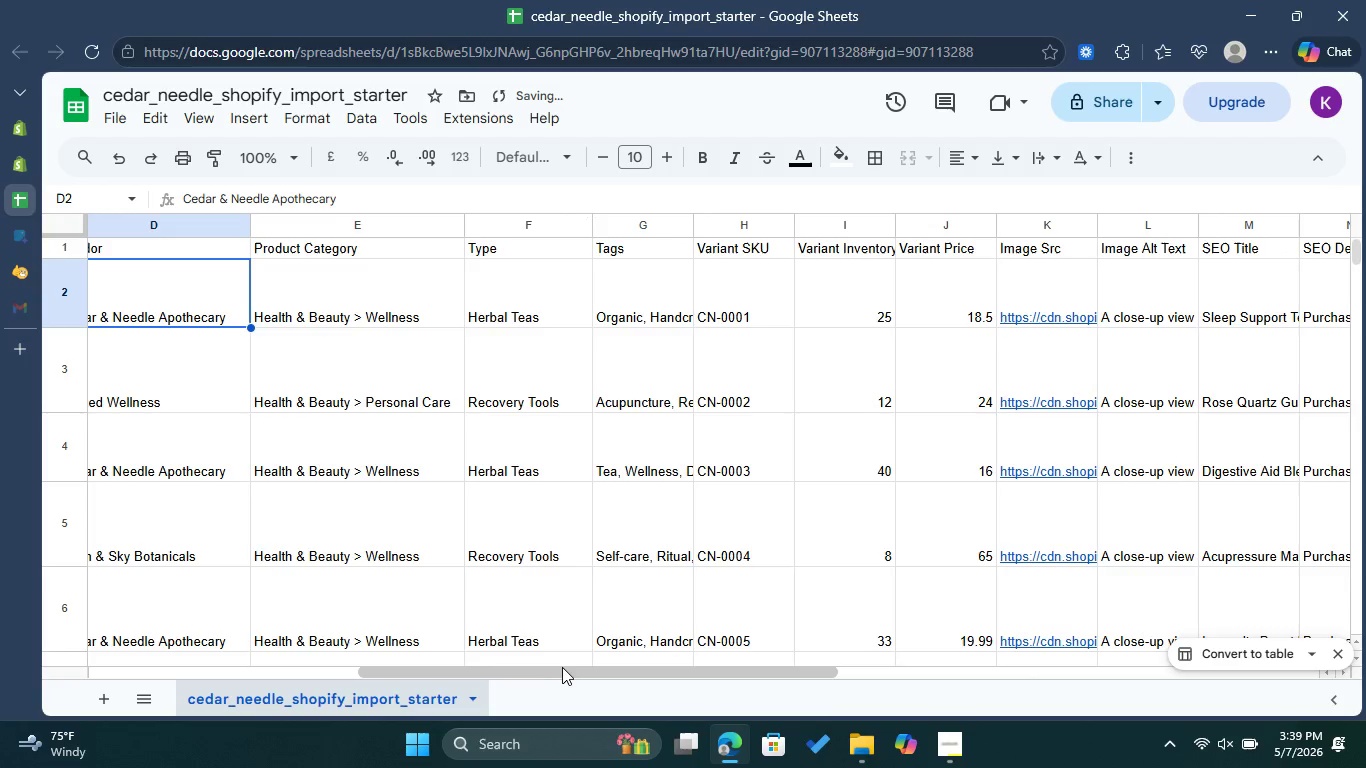 
left_click_drag(start_coordinate=[572, 670], to_coordinate=[621, 670])
 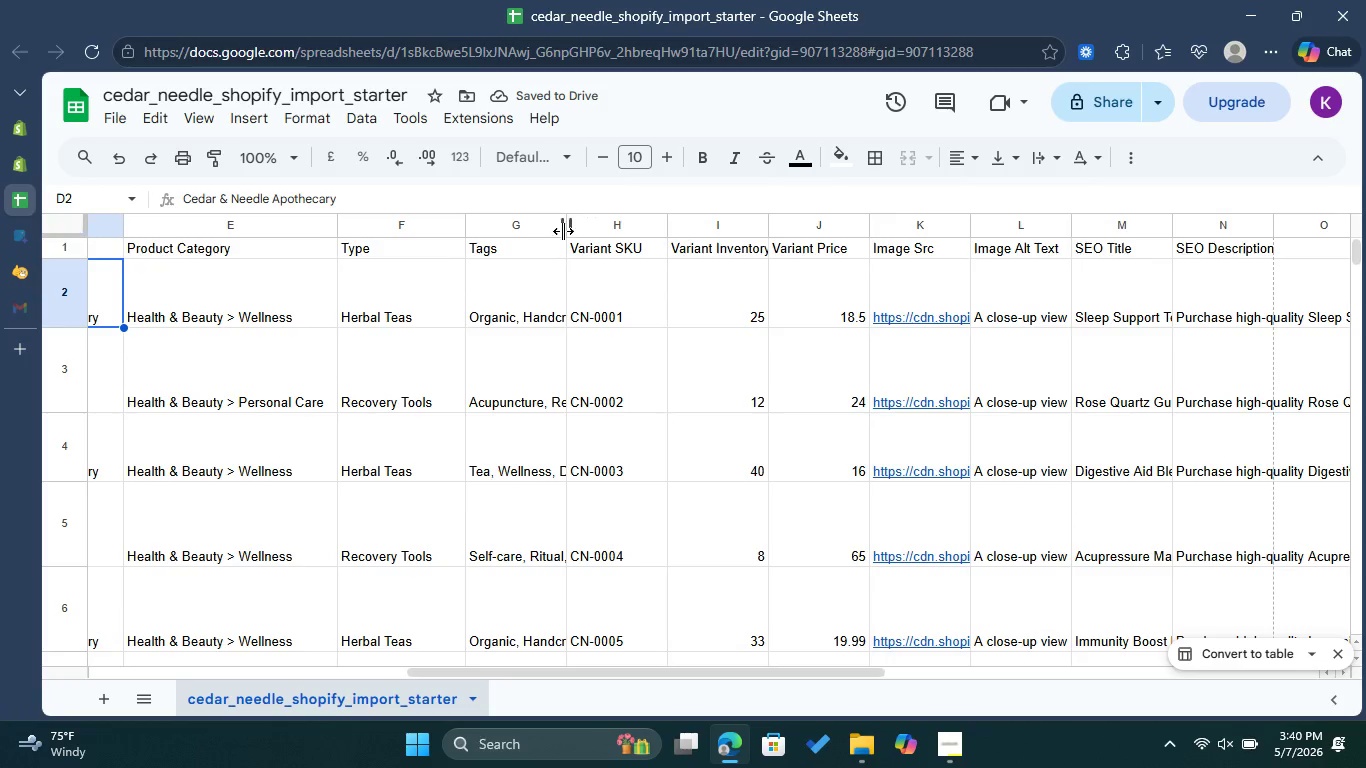 
left_click_drag(start_coordinate=[563, 226], to_coordinate=[640, 229])
 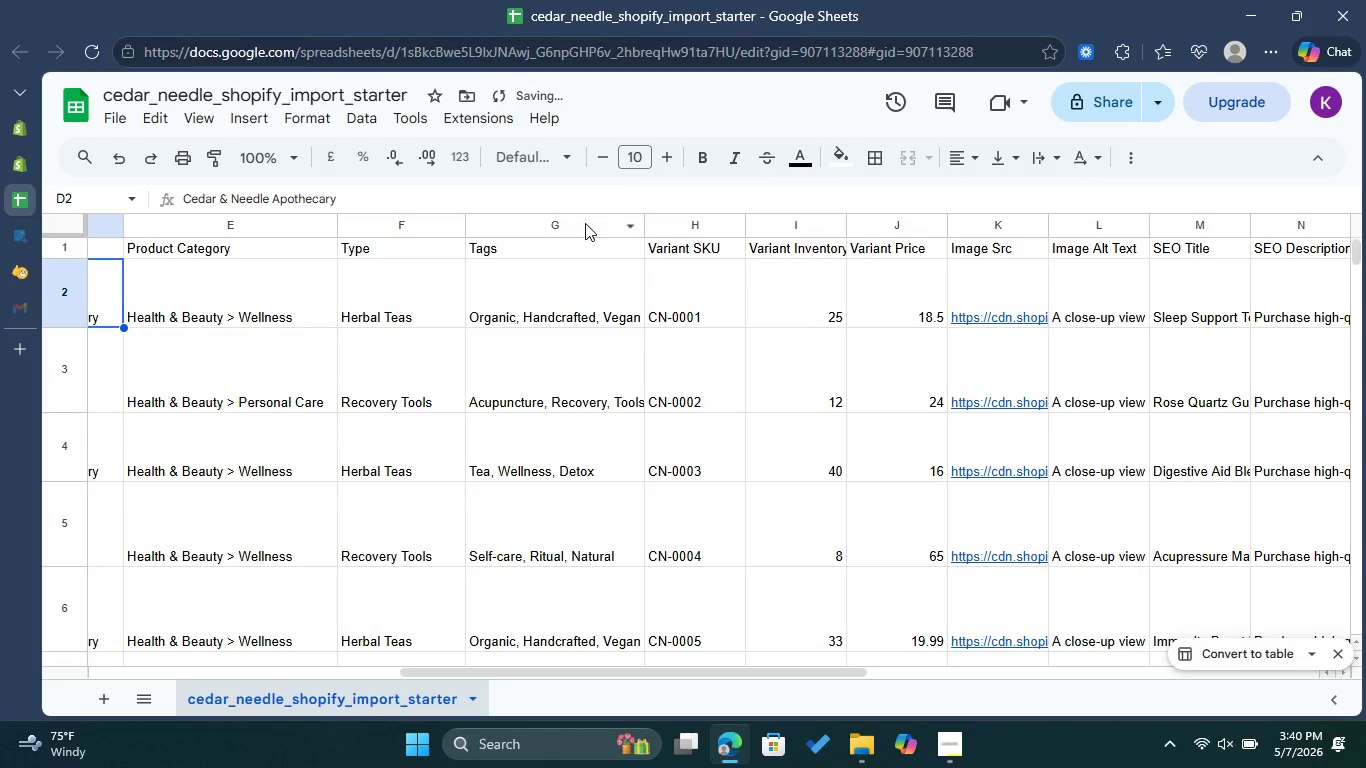 
left_click([585, 223])
 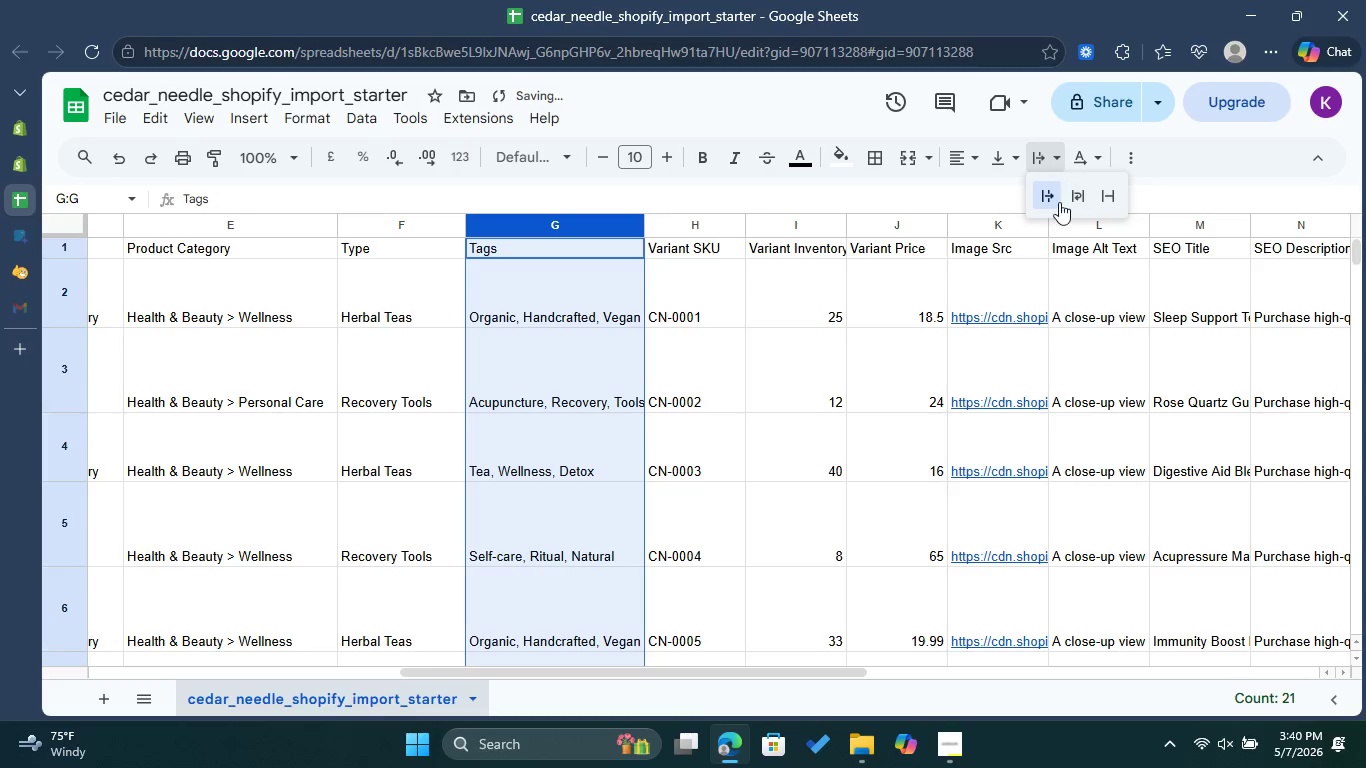 
left_click([1081, 195])
 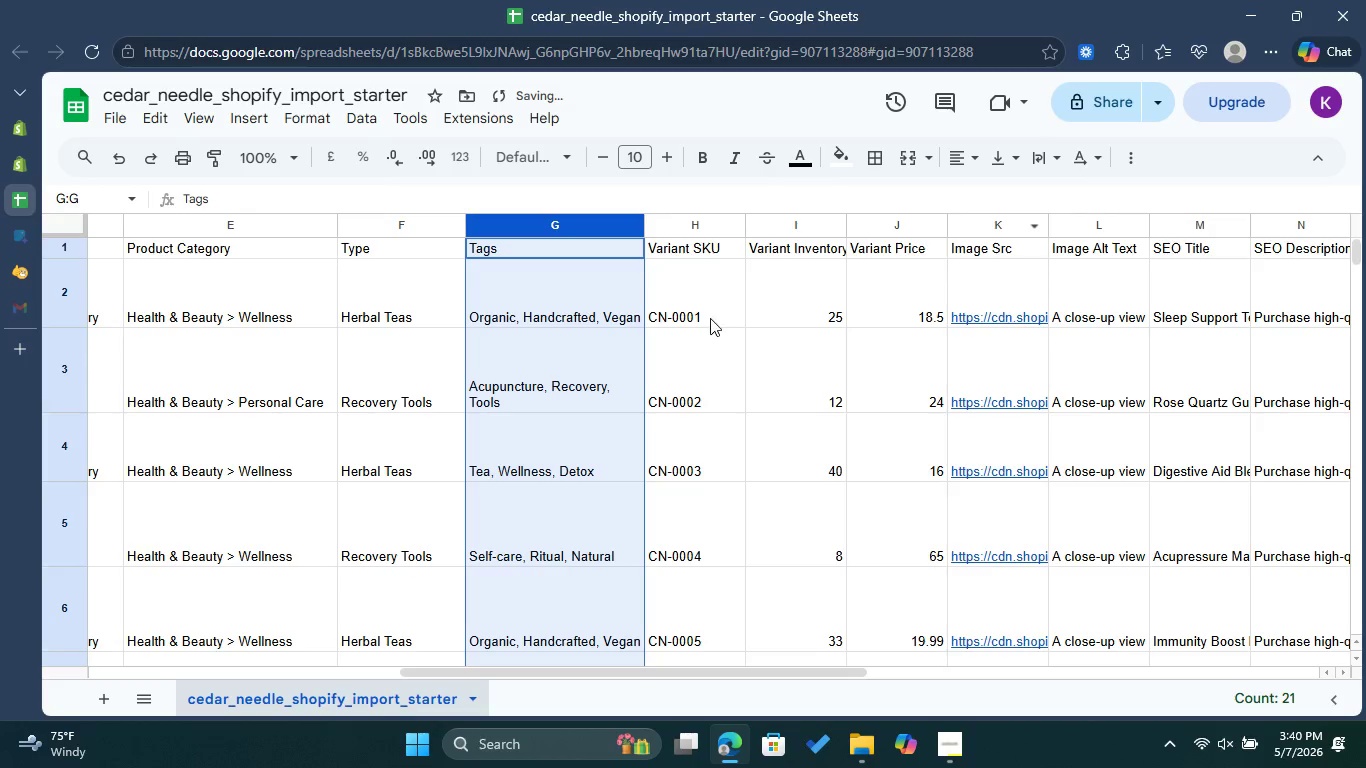 
left_click([709, 300])
 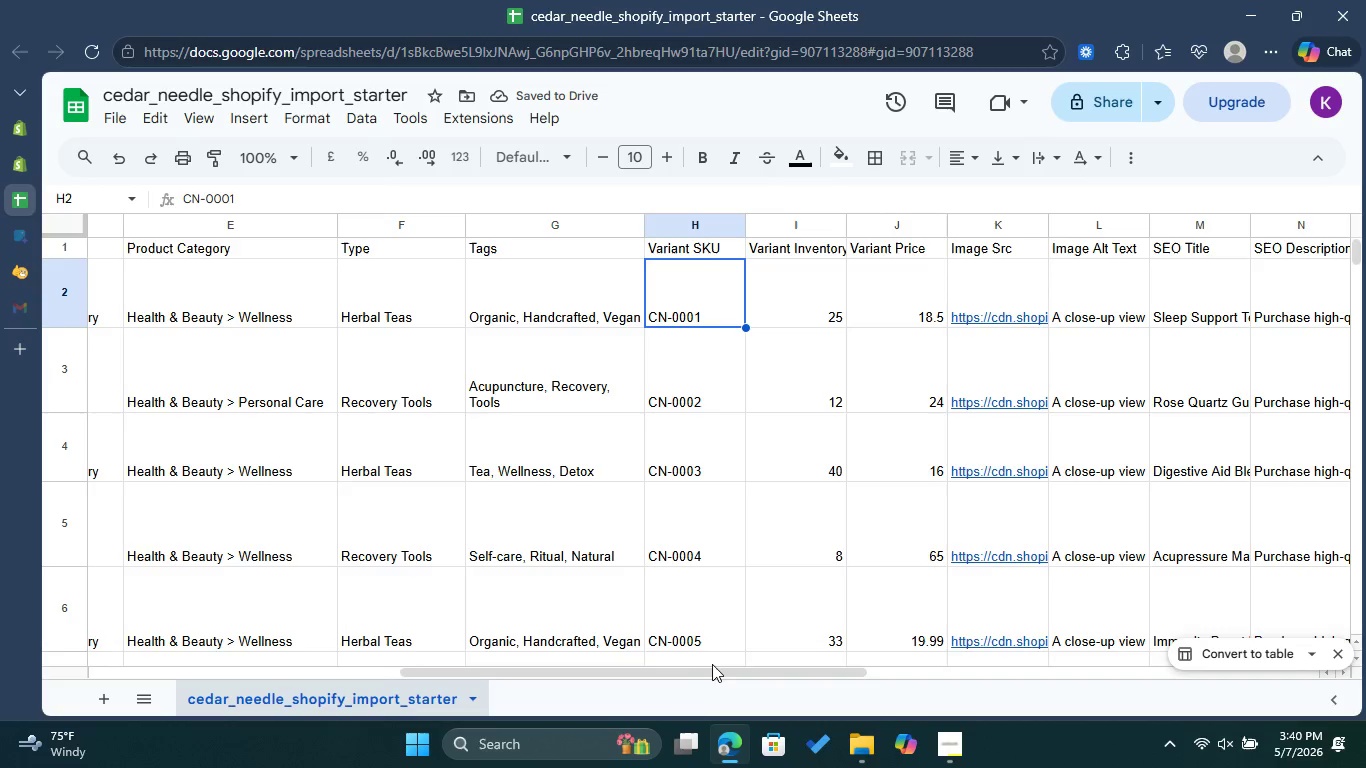 
left_click_drag(start_coordinate=[713, 666], to_coordinate=[772, 669])
 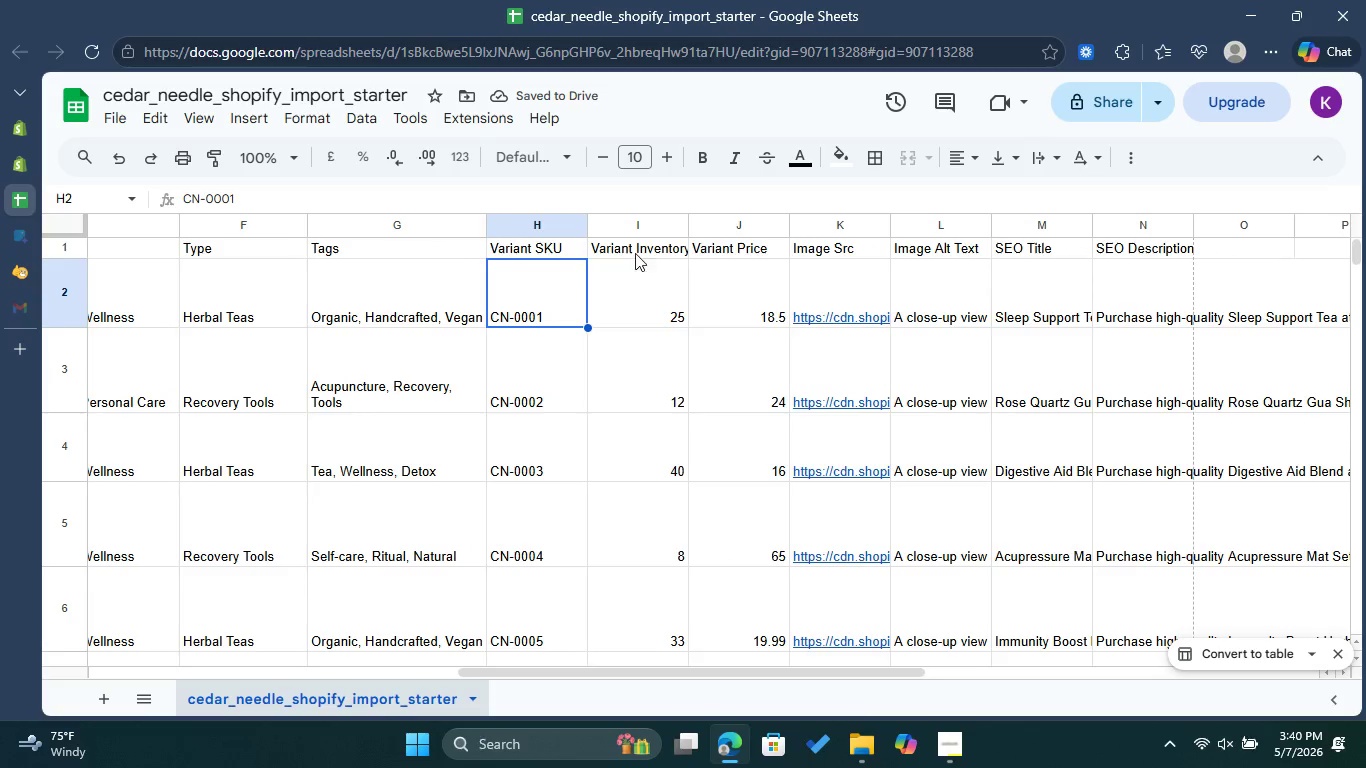 
left_click([638, 243])
 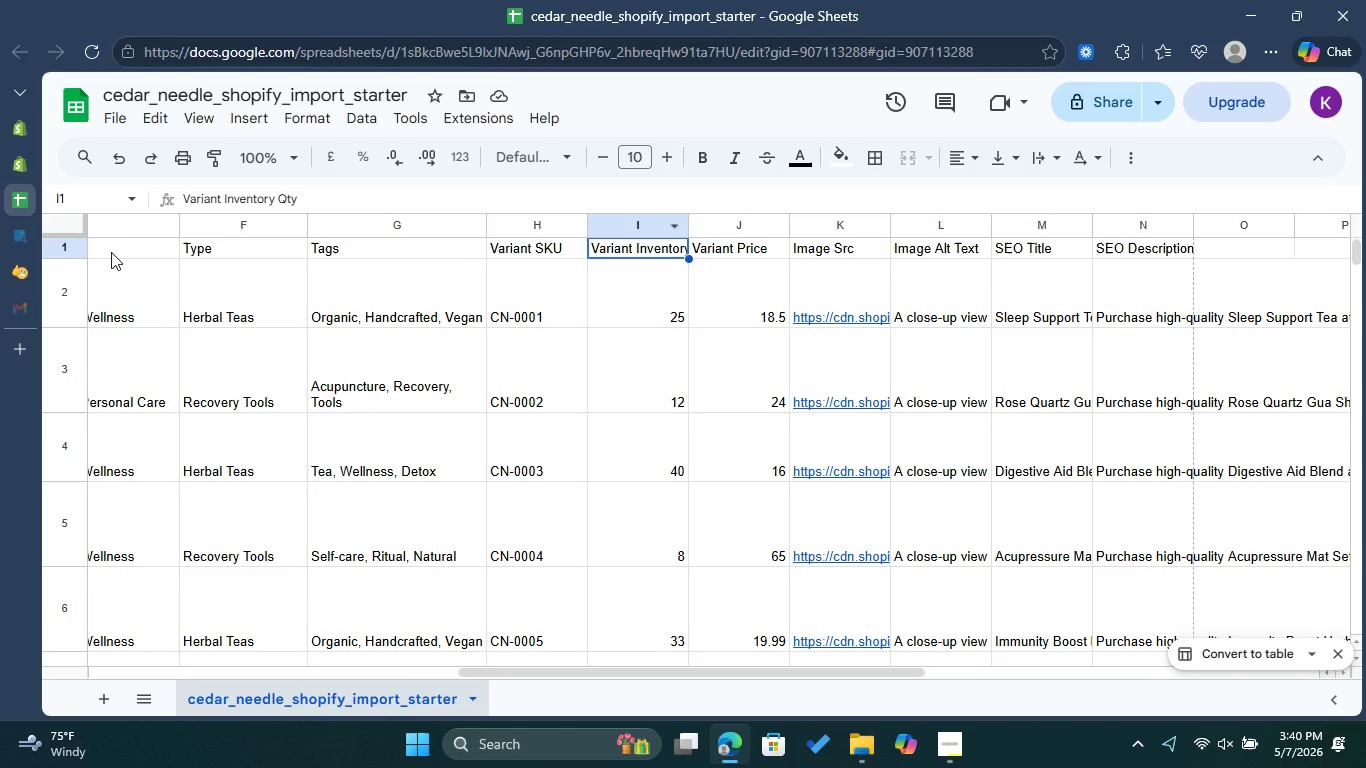 
left_click([68, 252])
 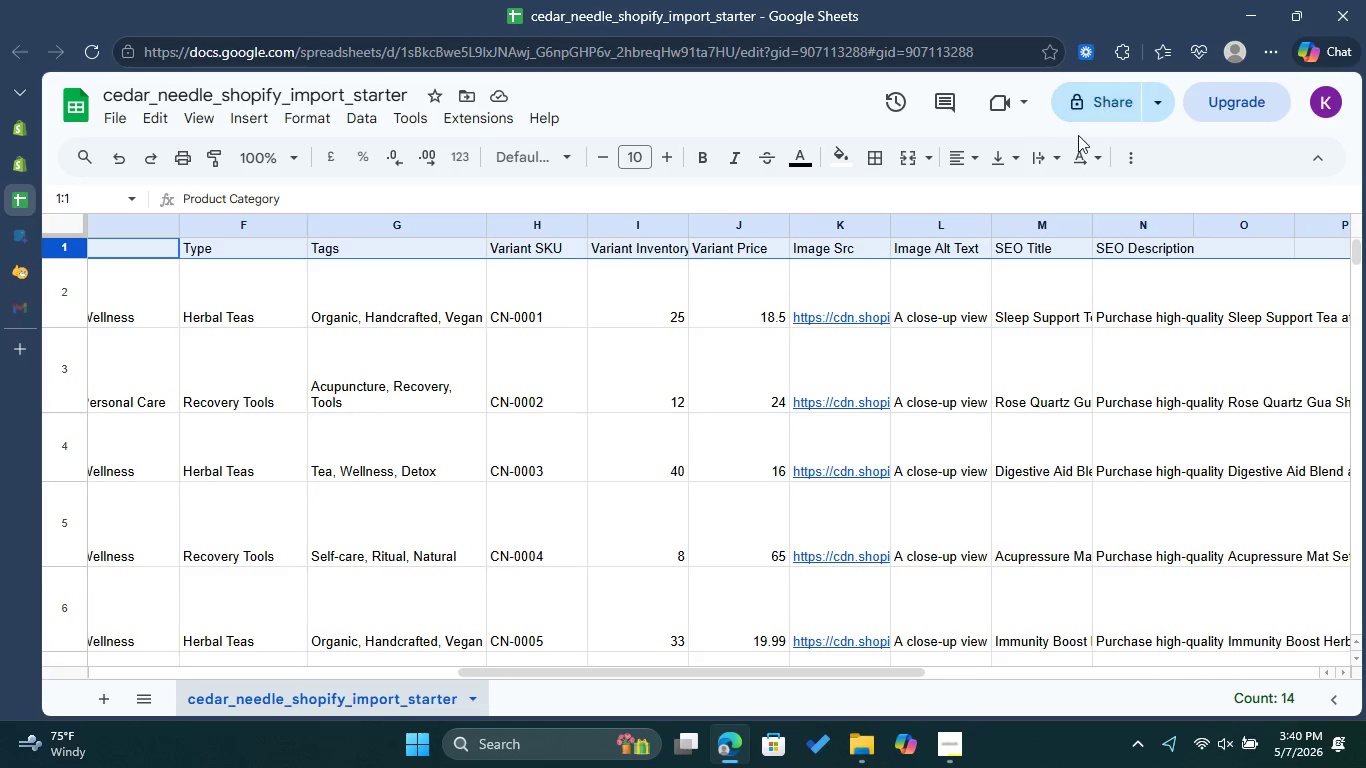 
left_click([1049, 151])
 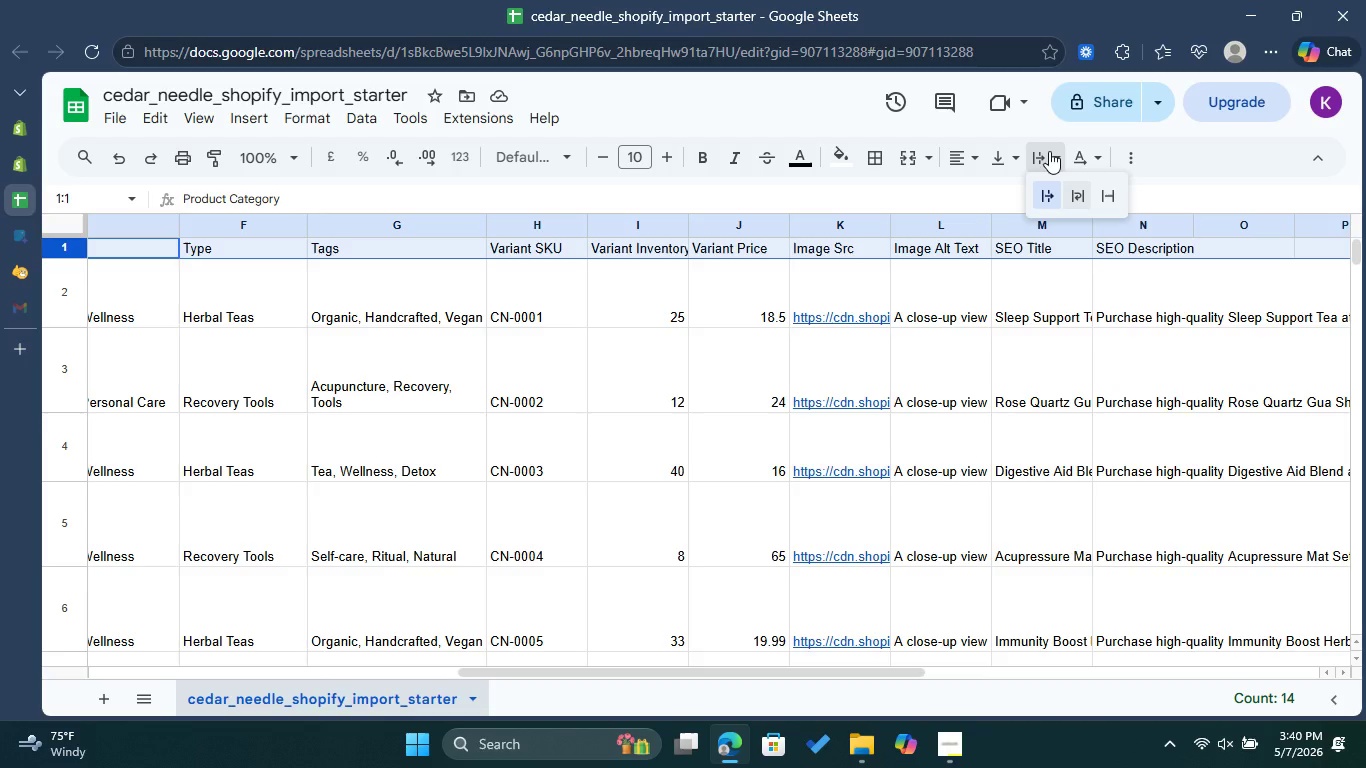 
wait(5.39)
 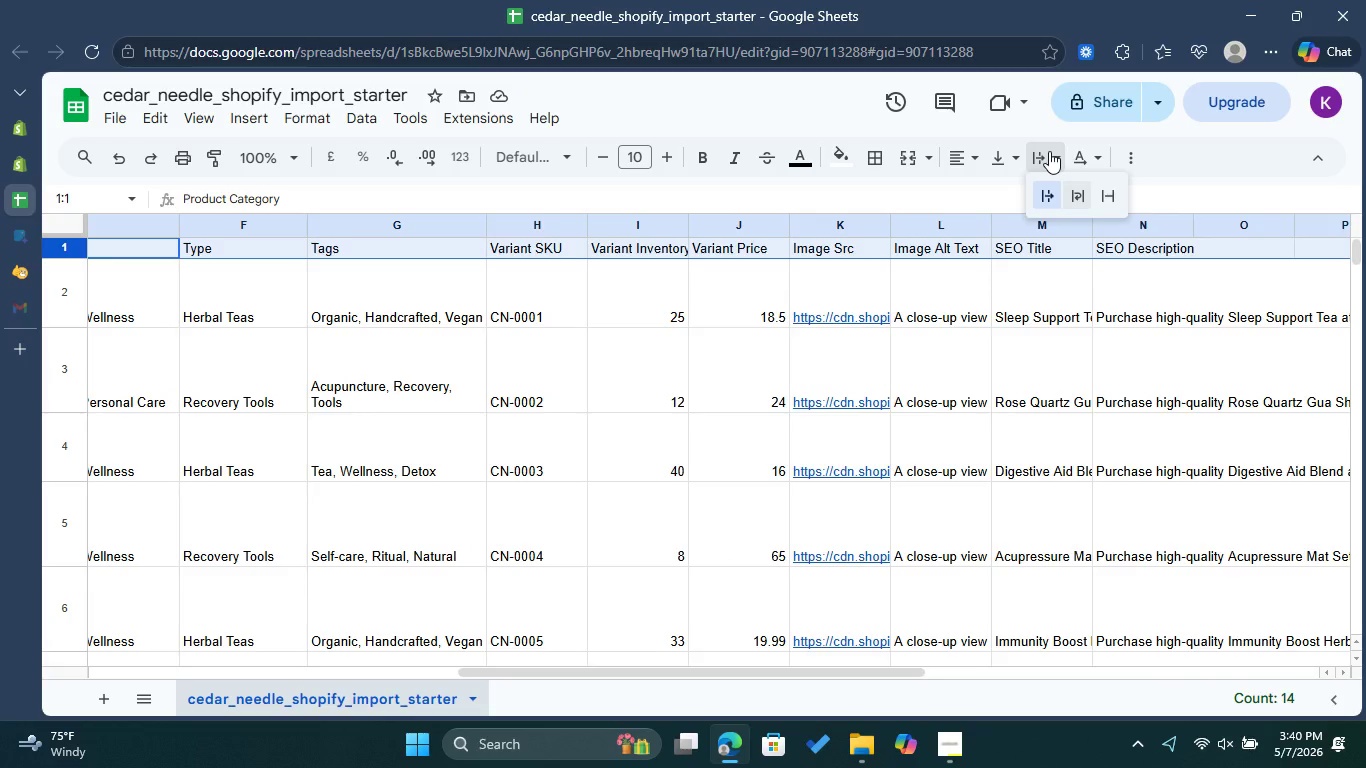 
left_click([1079, 195])
 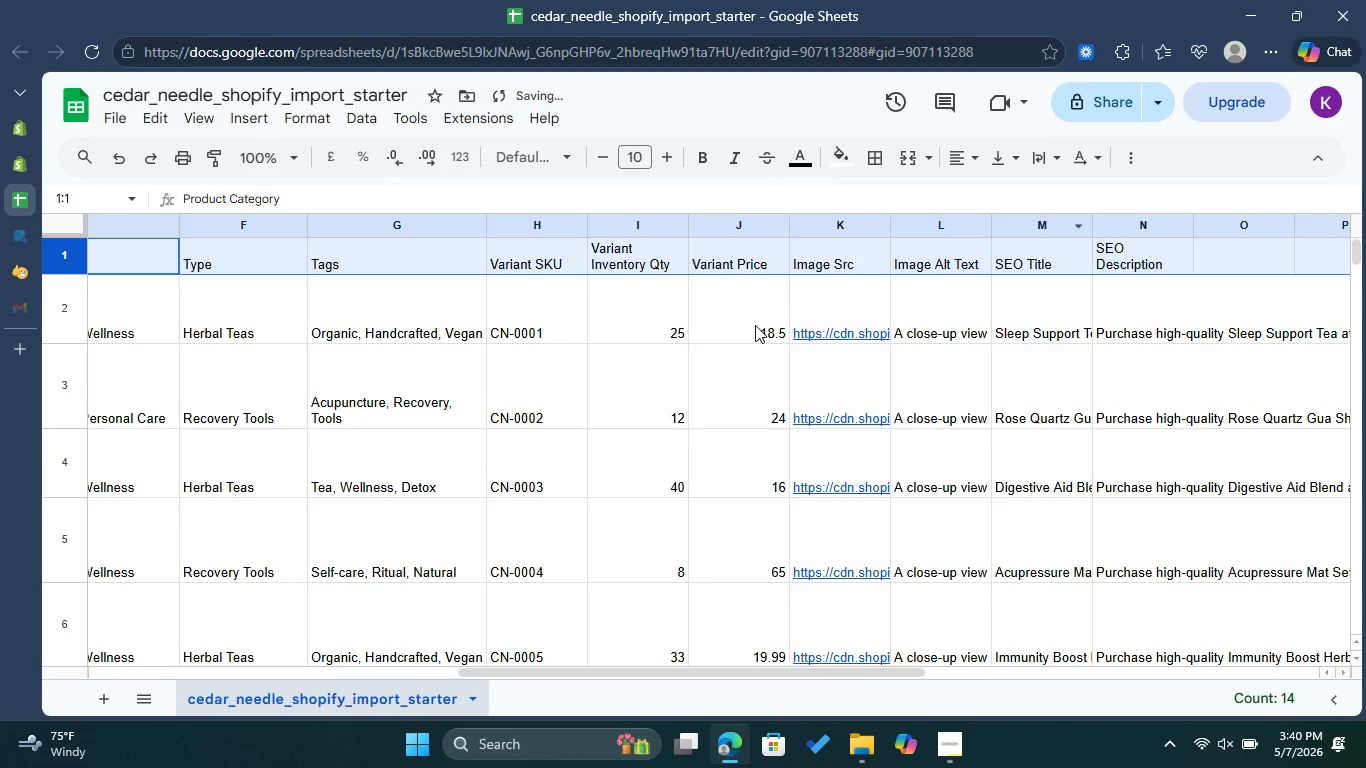 
left_click([734, 322])
 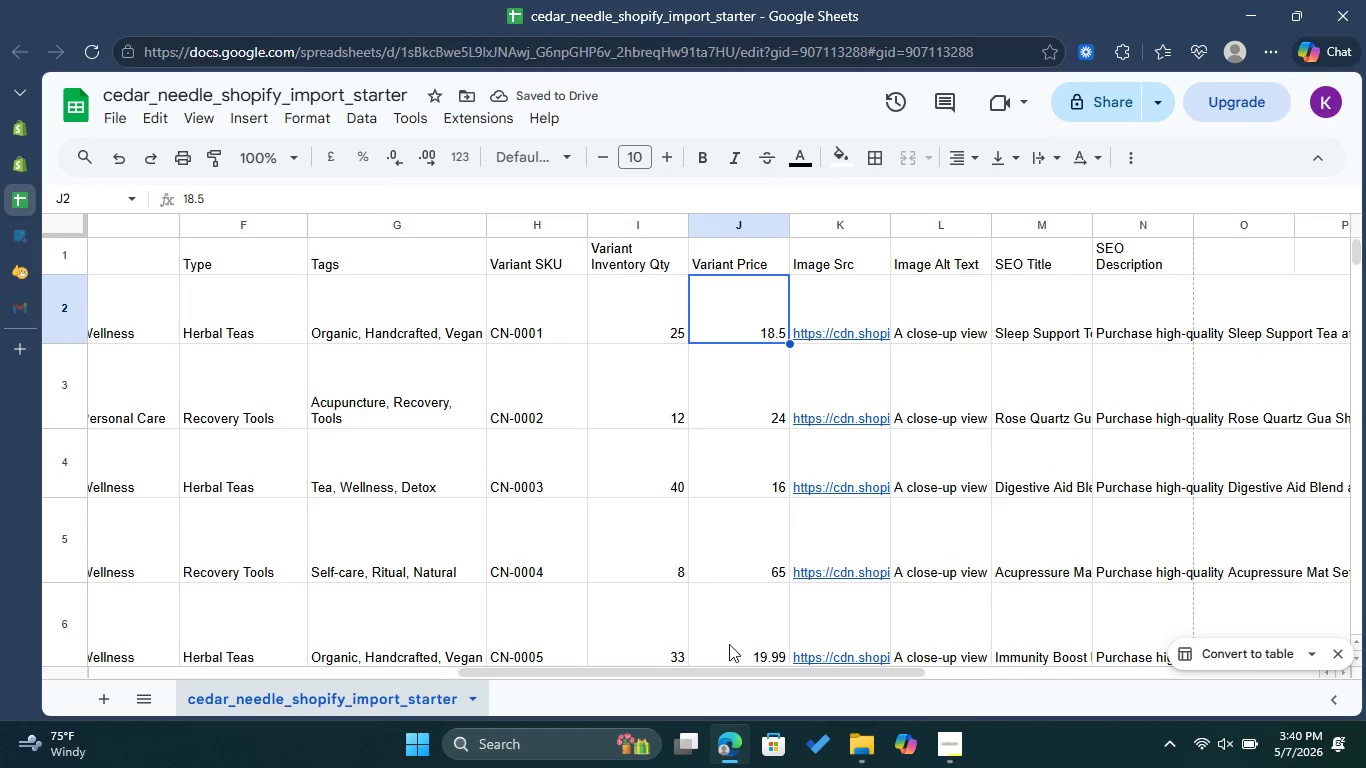 
left_click_drag(start_coordinate=[730, 668], to_coordinate=[804, 670])
 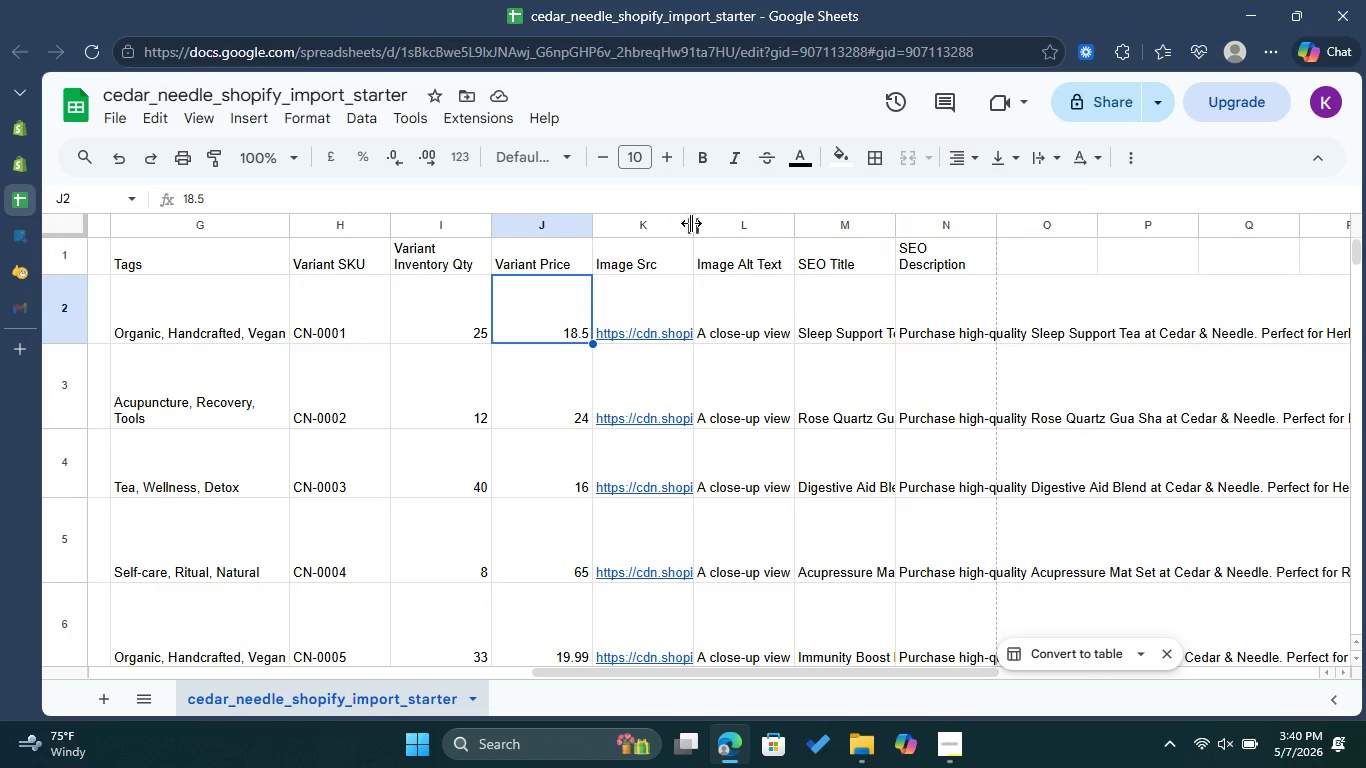 
left_click_drag(start_coordinate=[691, 223], to_coordinate=[888, 241])
 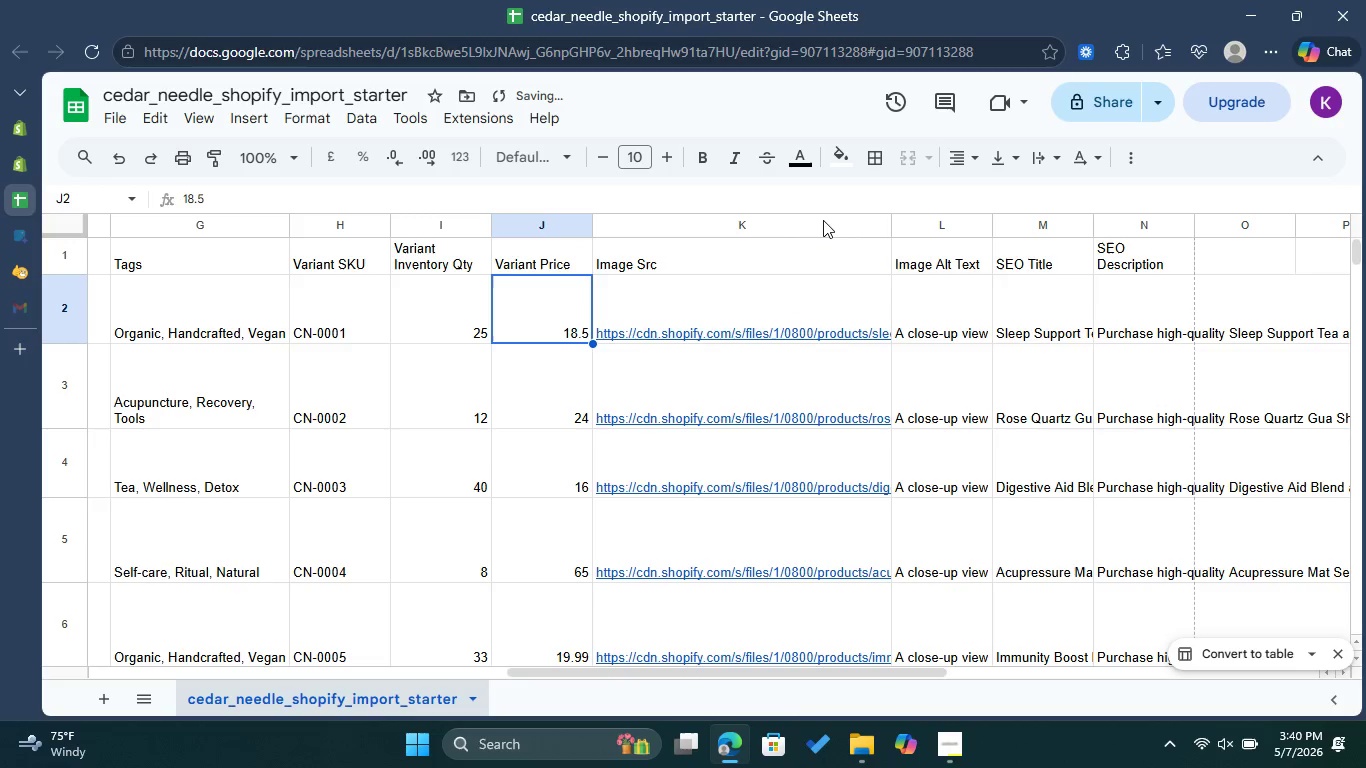 
left_click([823, 220])
 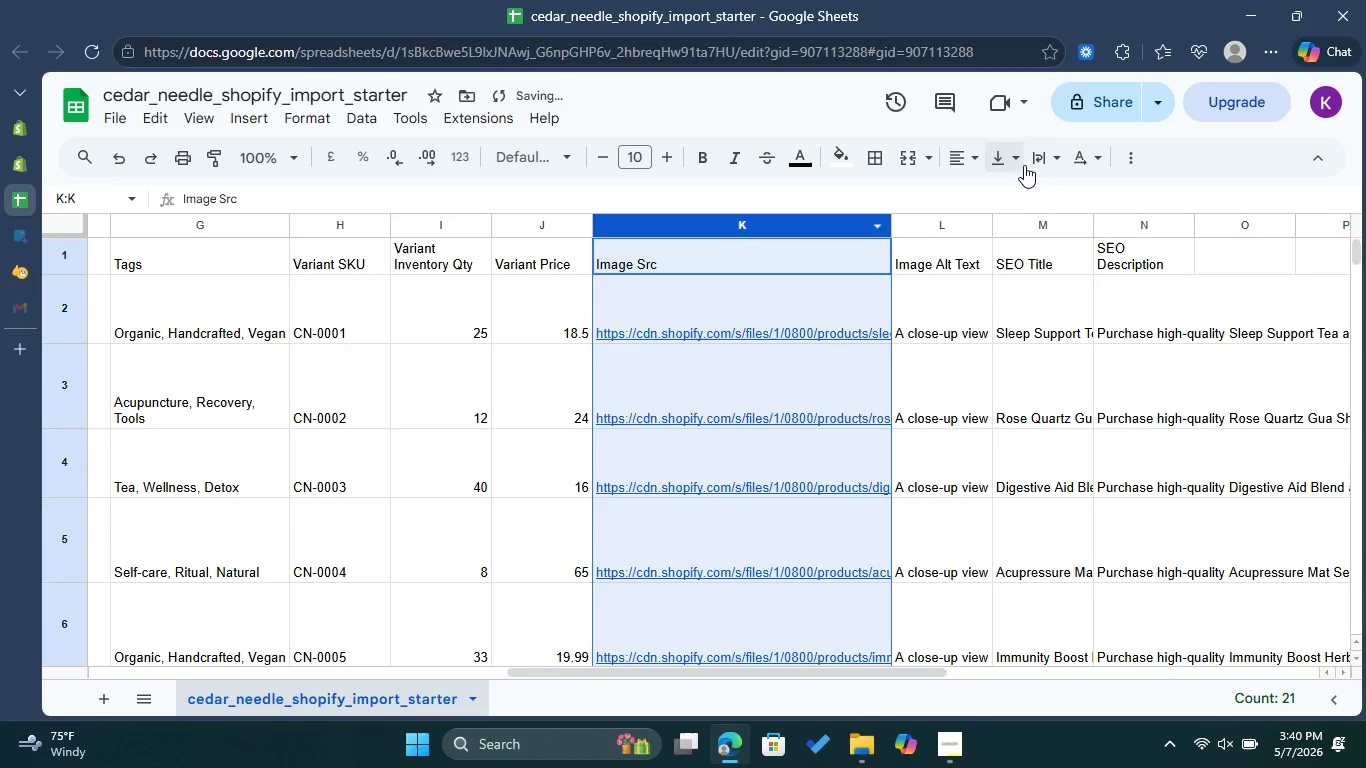 
left_click([1038, 158])
 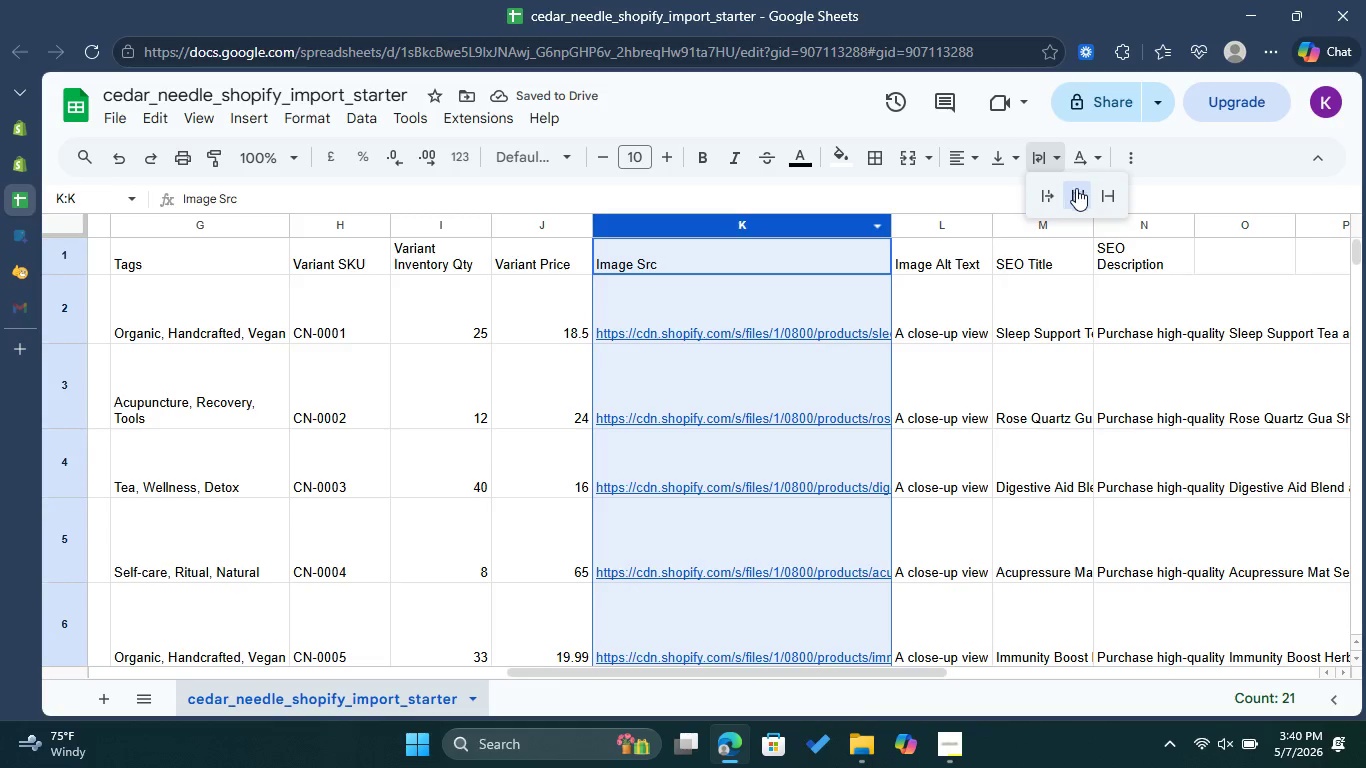 
left_click([1078, 190])
 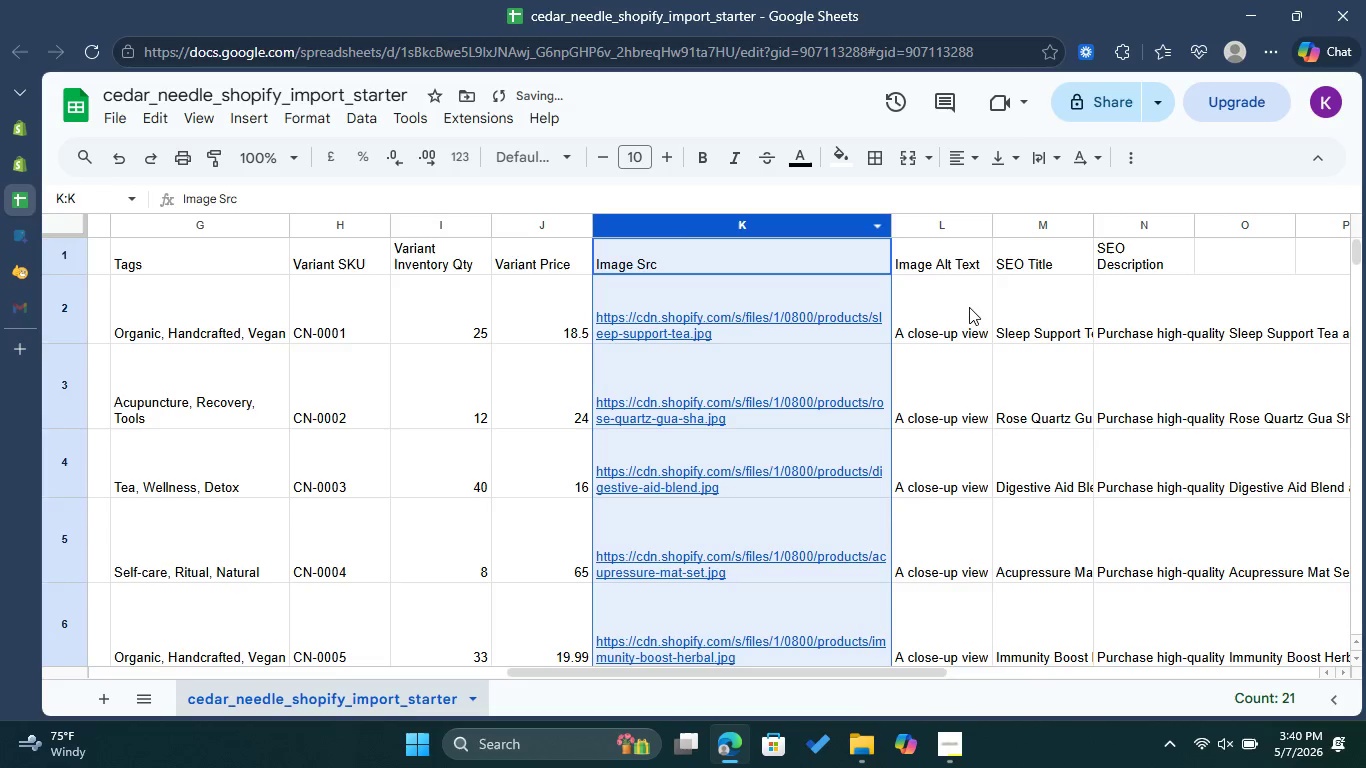 
left_click([965, 307])
 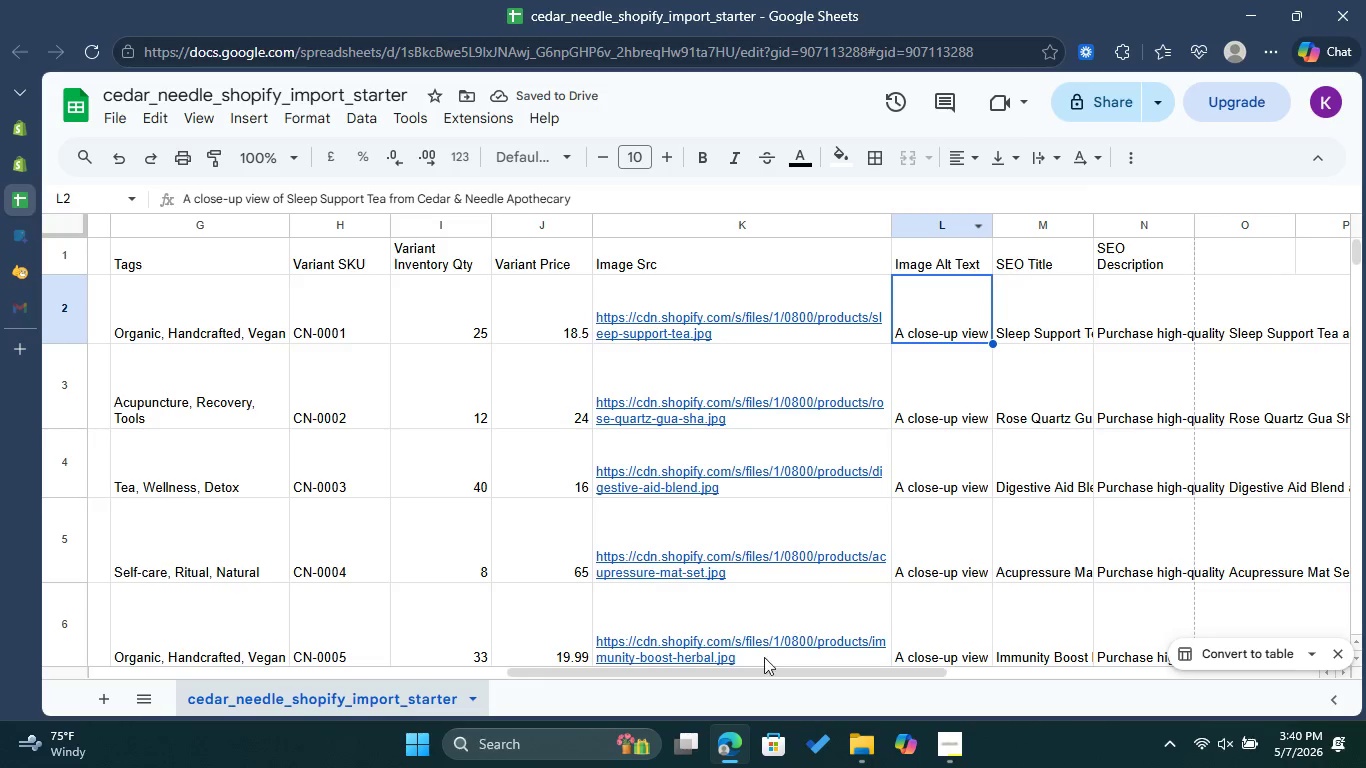 
left_click_drag(start_coordinate=[778, 669], to_coordinate=[854, 660])
 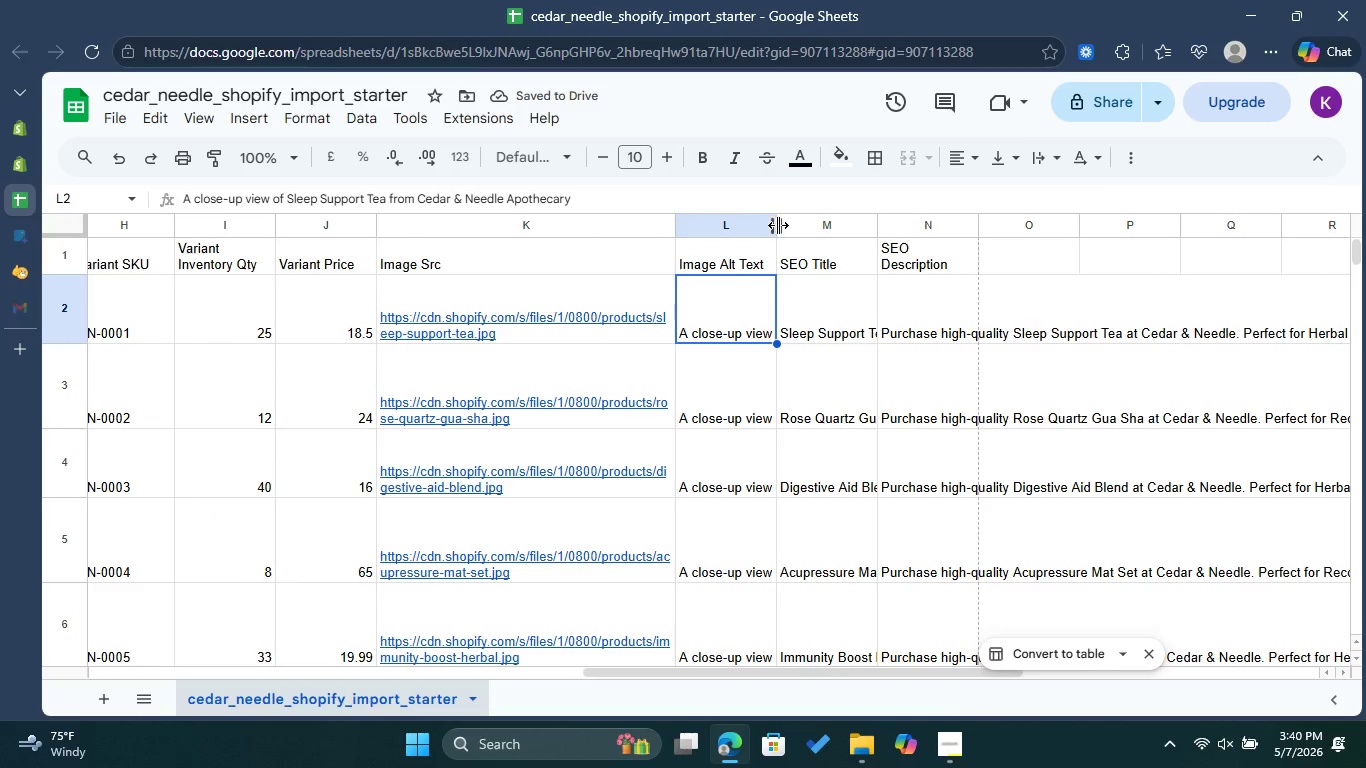 
left_click_drag(start_coordinate=[778, 225], to_coordinate=[952, 252])
 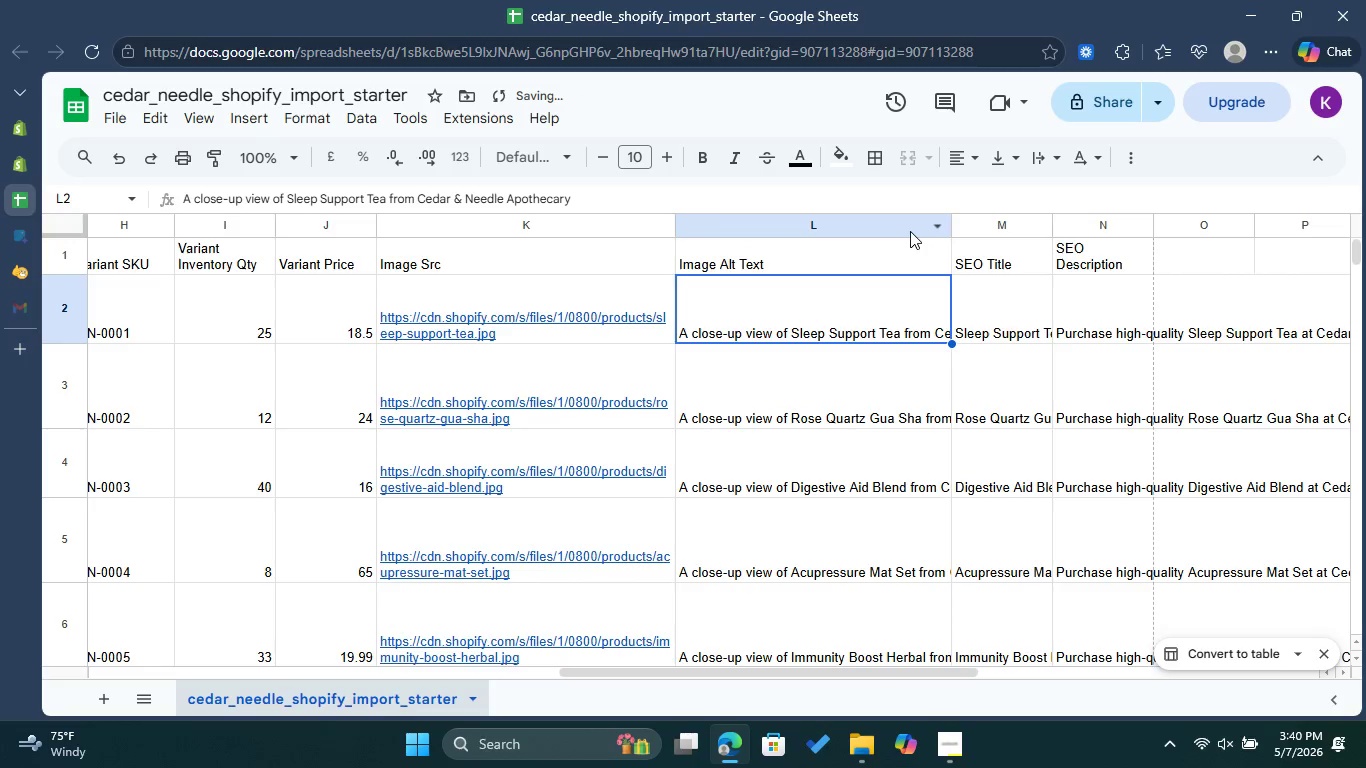 
left_click([910, 231])
 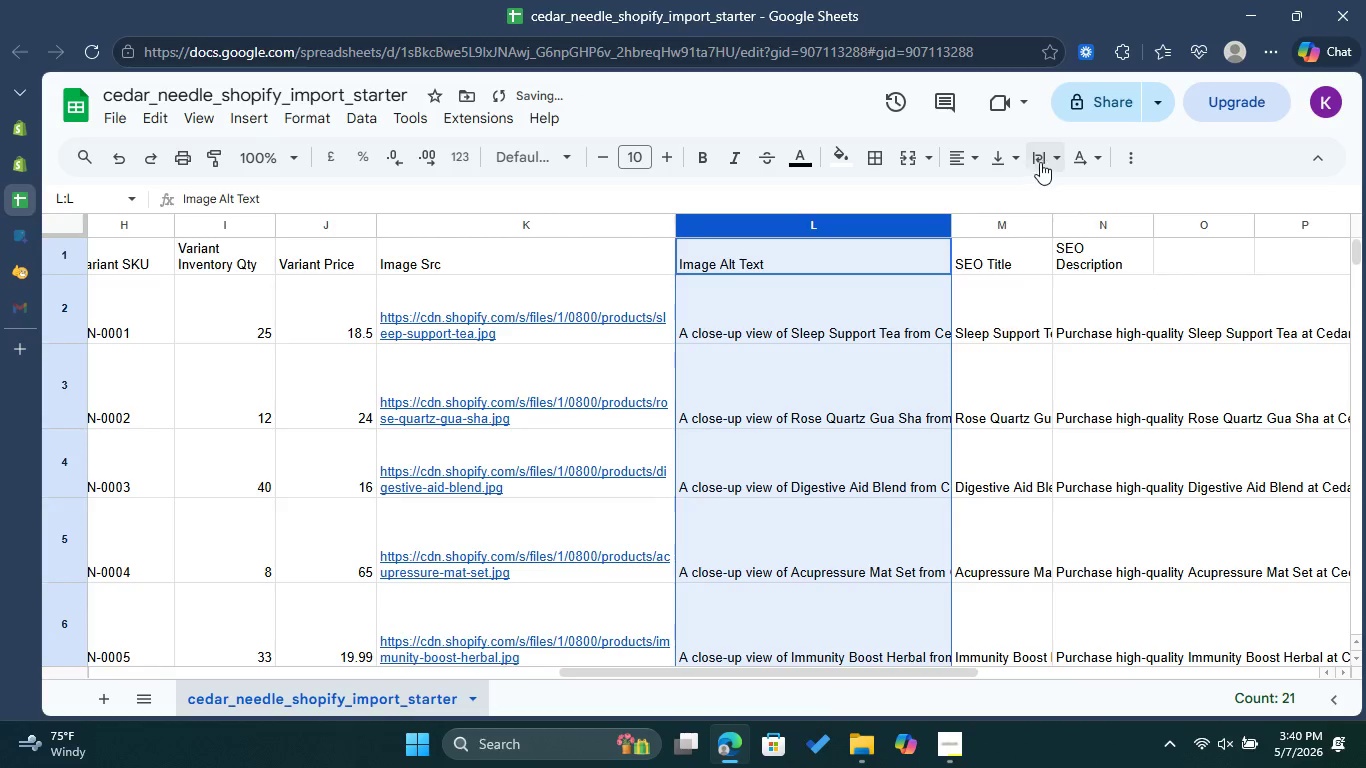 
left_click([1049, 156])
 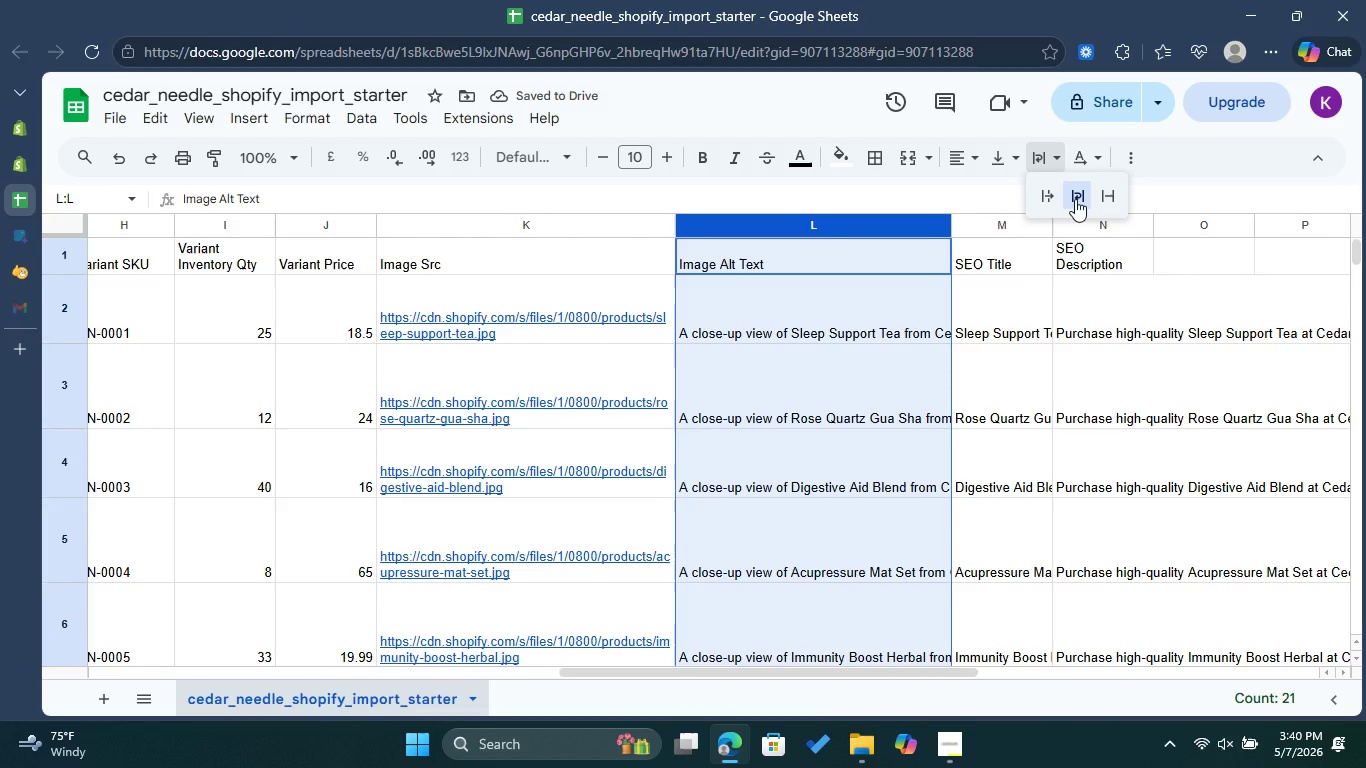 
left_click([1075, 199])
 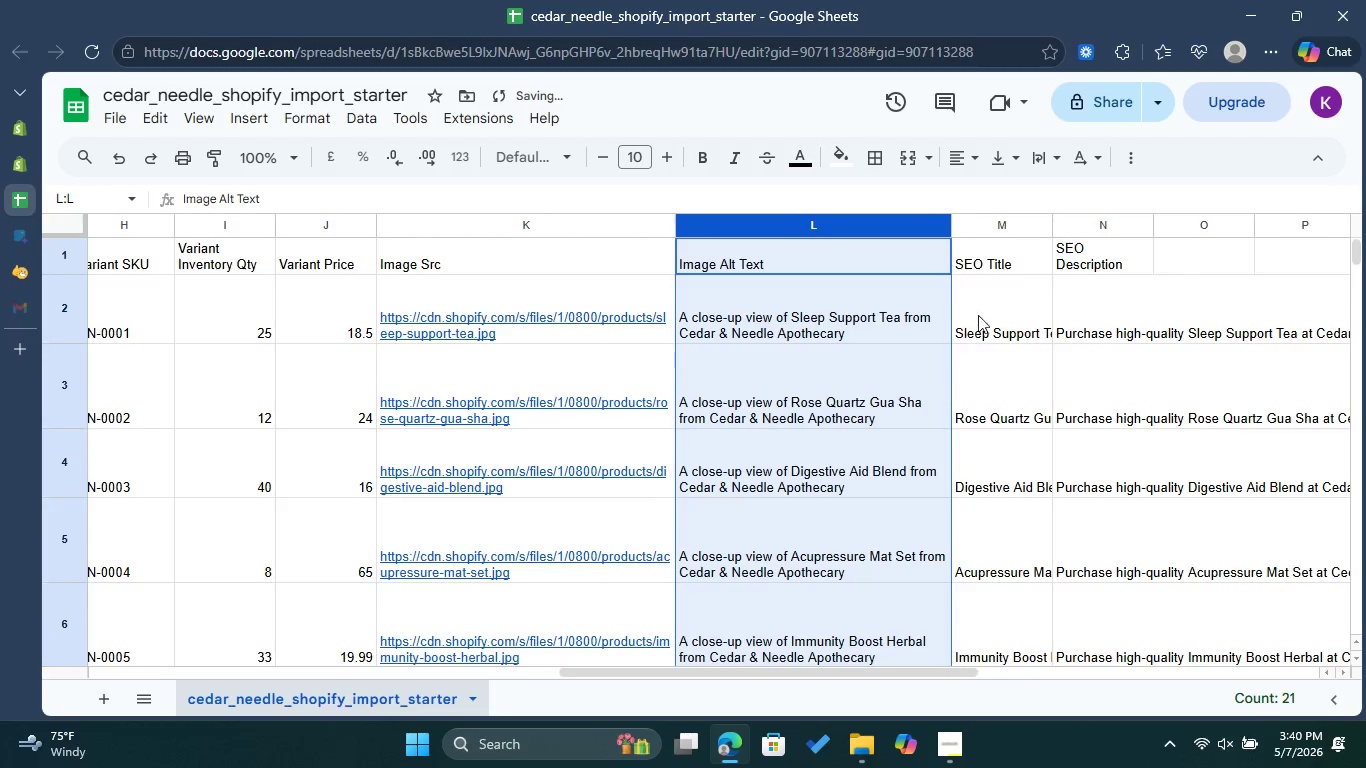 
left_click([993, 297])
 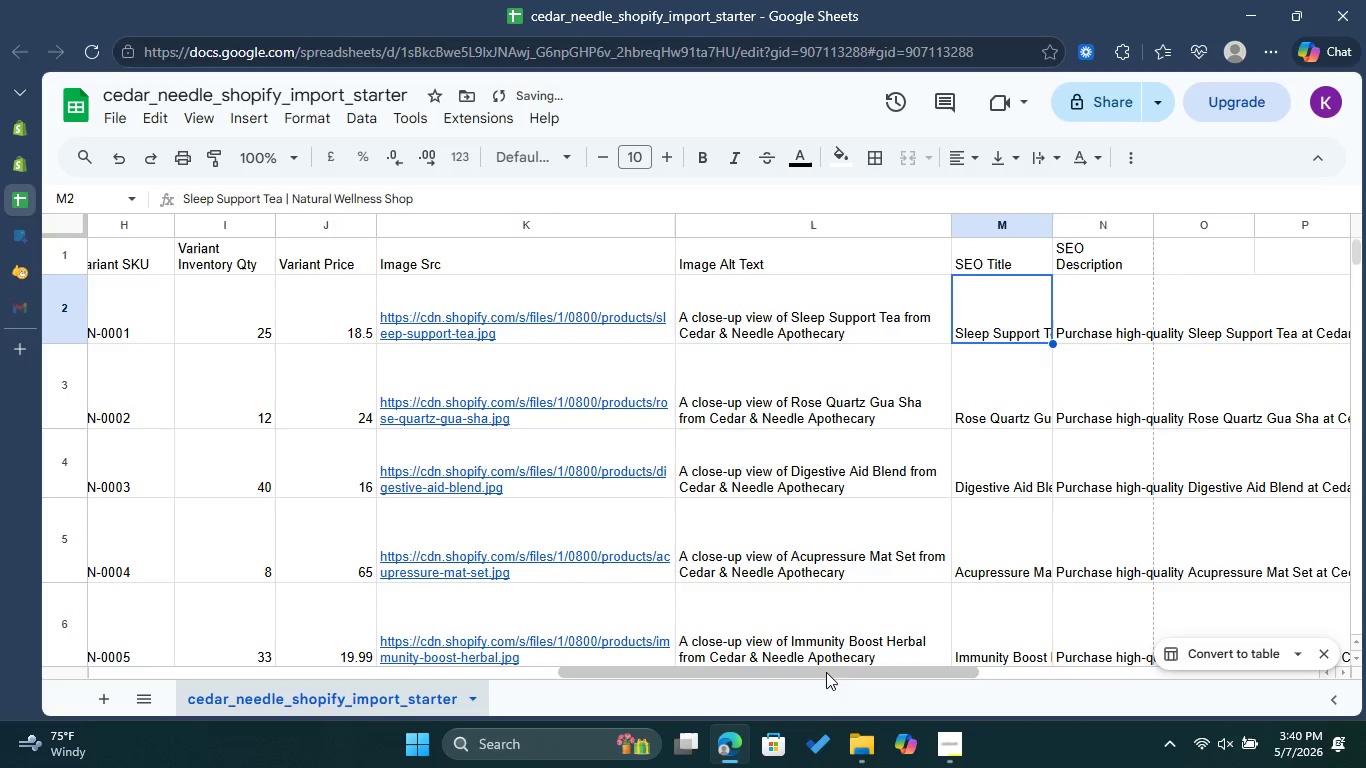 
left_click_drag(start_coordinate=[828, 665], to_coordinate=[840, 665])
 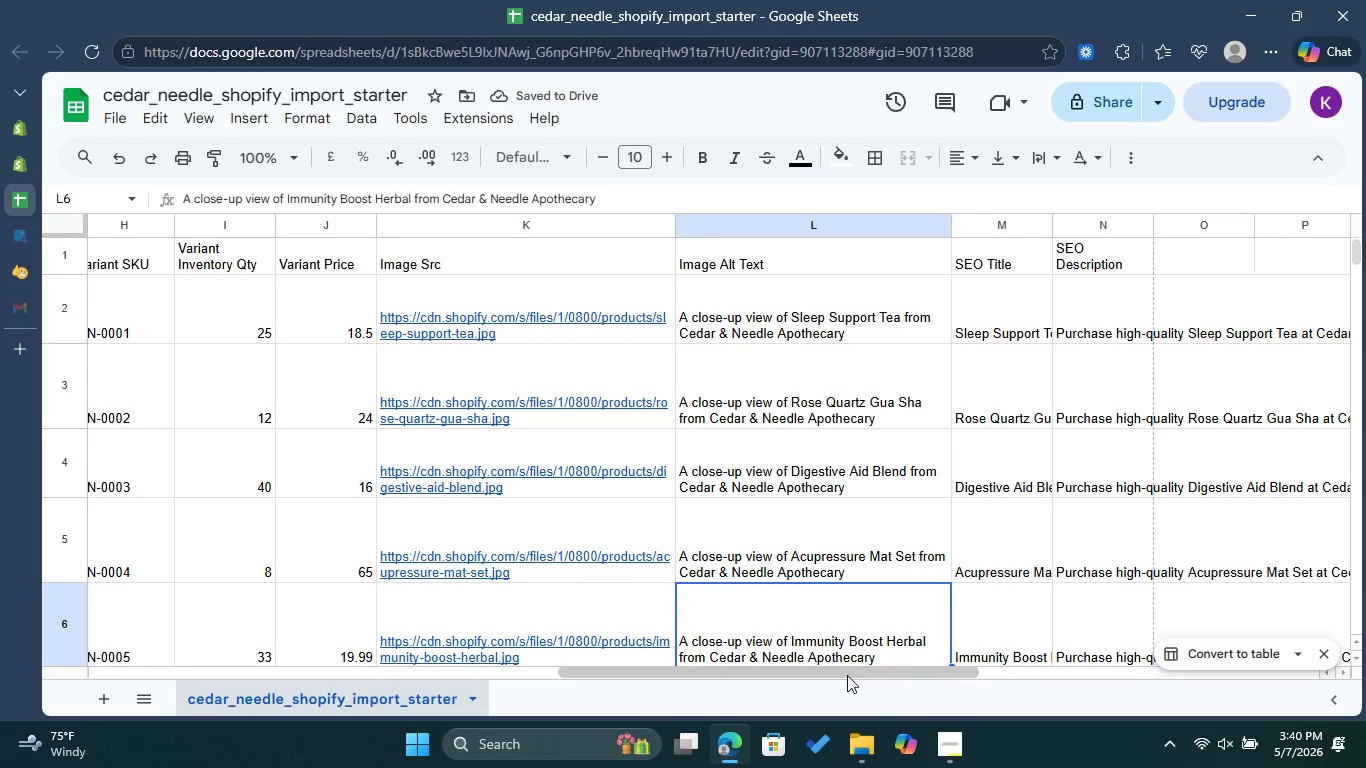 
left_click_drag(start_coordinate=[847, 675], to_coordinate=[955, 677])
 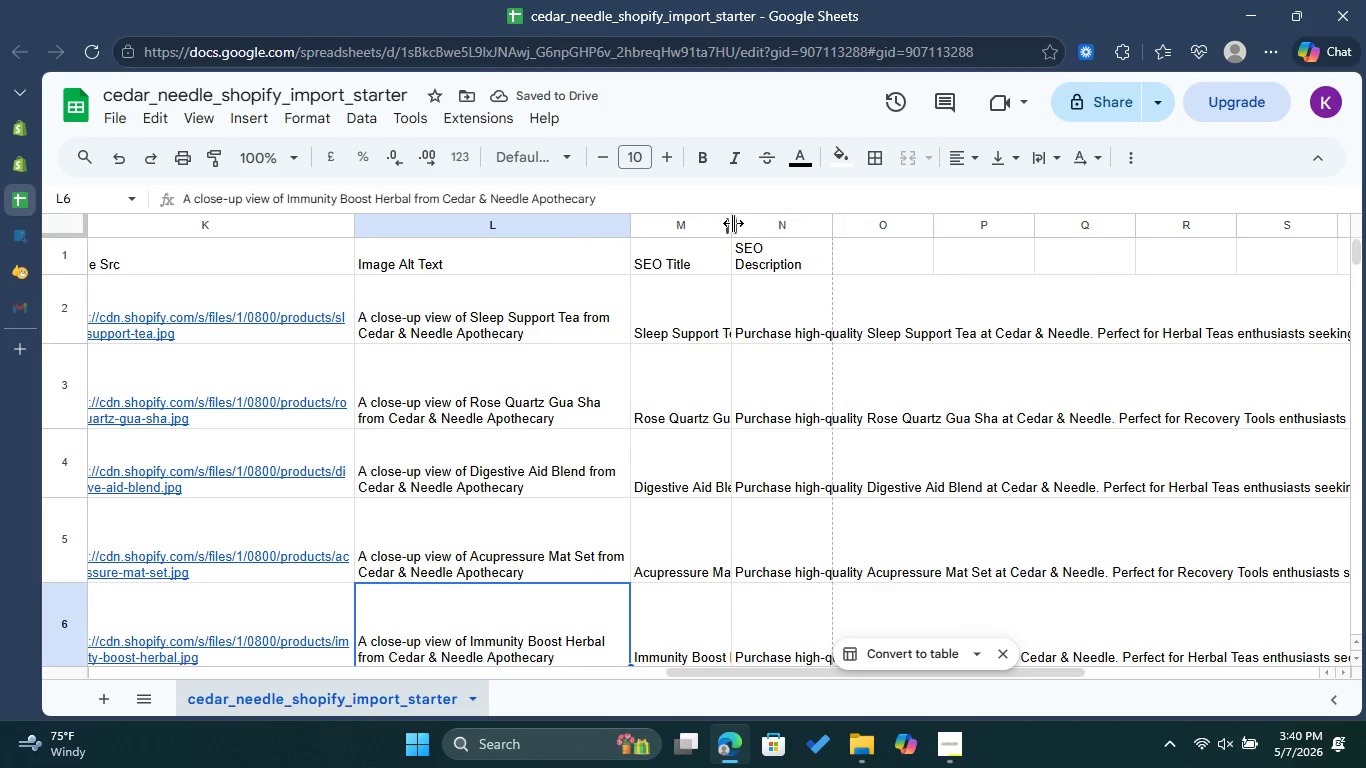 
left_click_drag(start_coordinate=[733, 220], to_coordinate=[768, 219])
 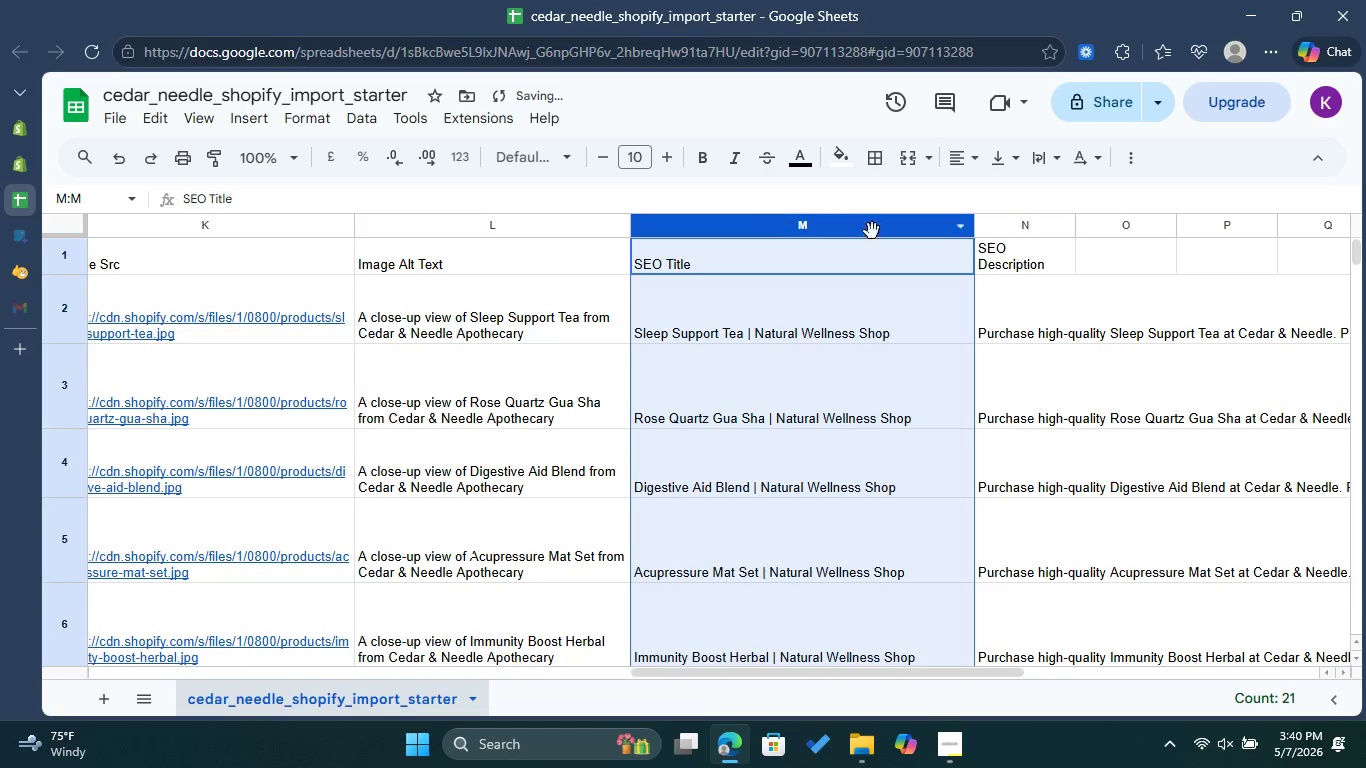 
left_click([768, 219])
 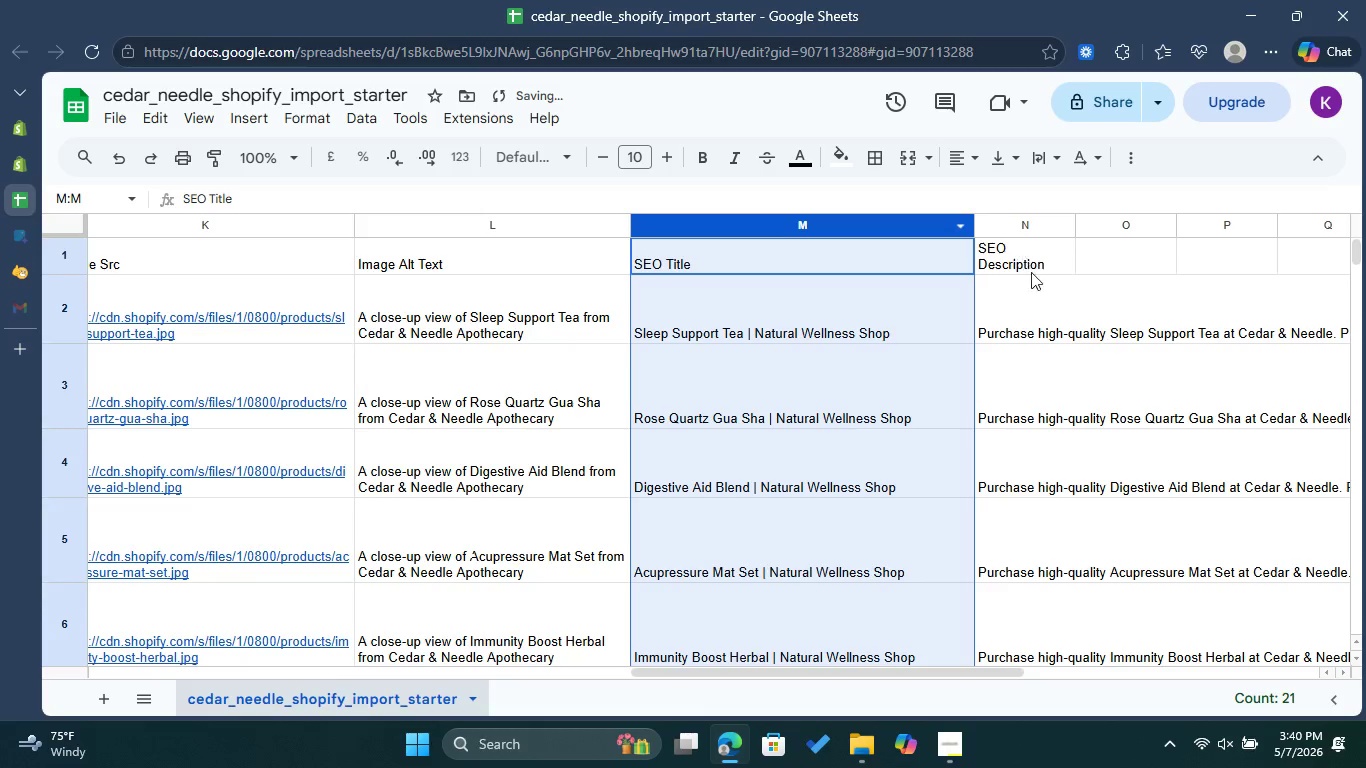 
left_click([1042, 297])
 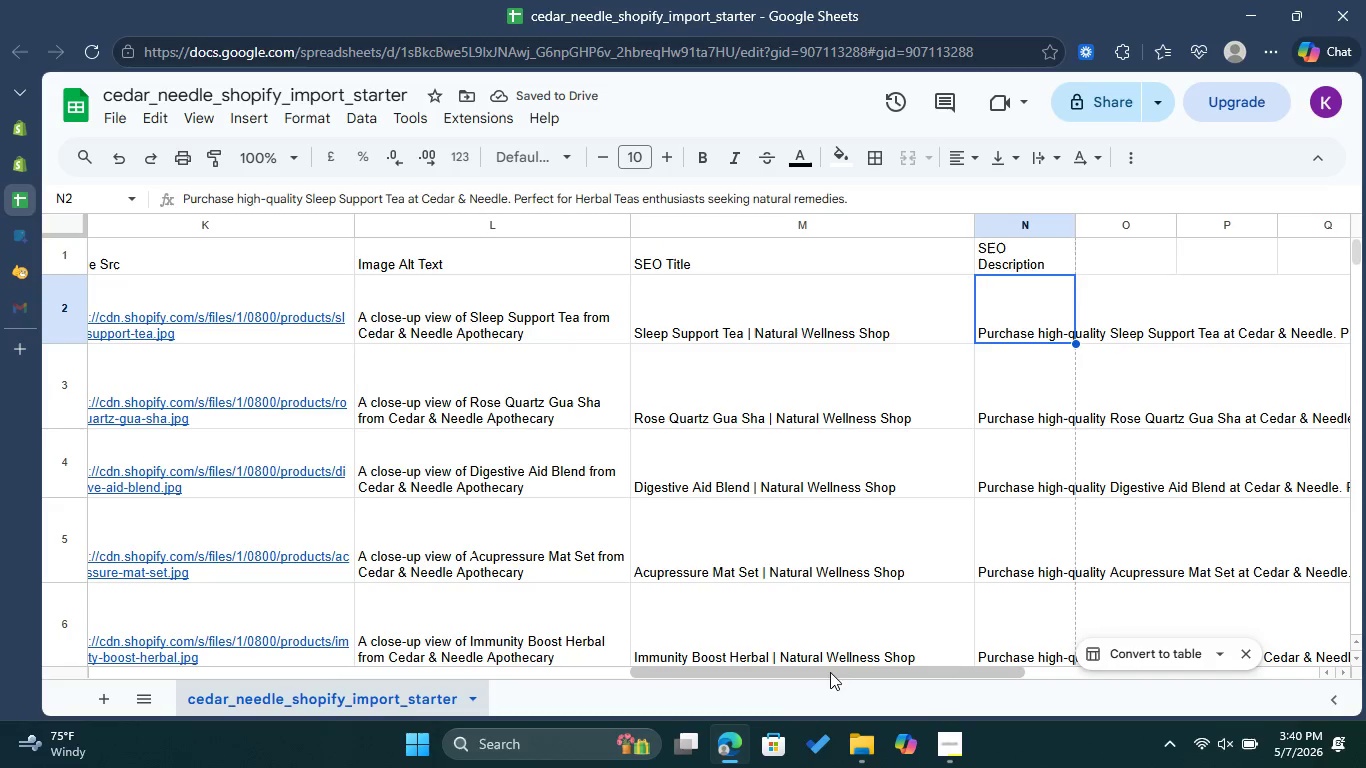 
left_click_drag(start_coordinate=[835, 667], to_coordinate=[957, 671])
 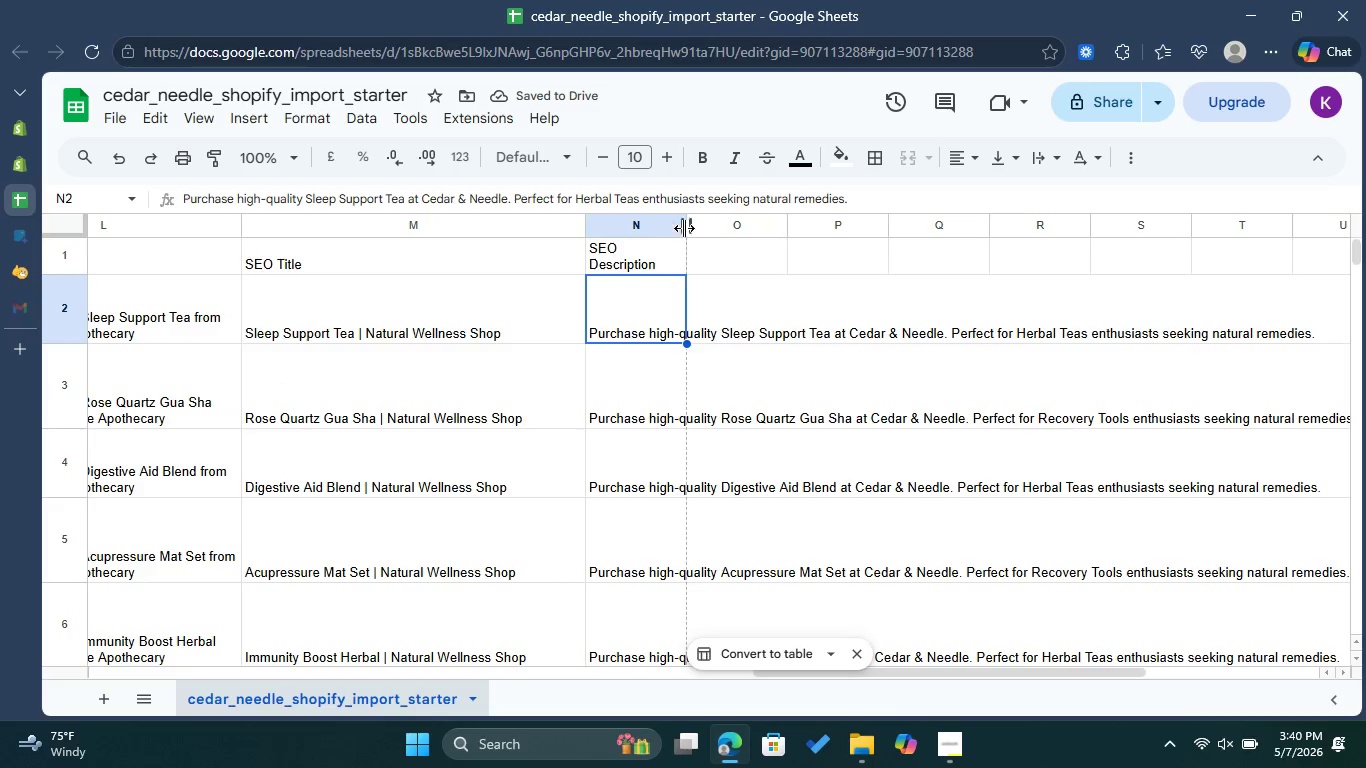 
left_click_drag(start_coordinate=[687, 227], to_coordinate=[809, 232])
 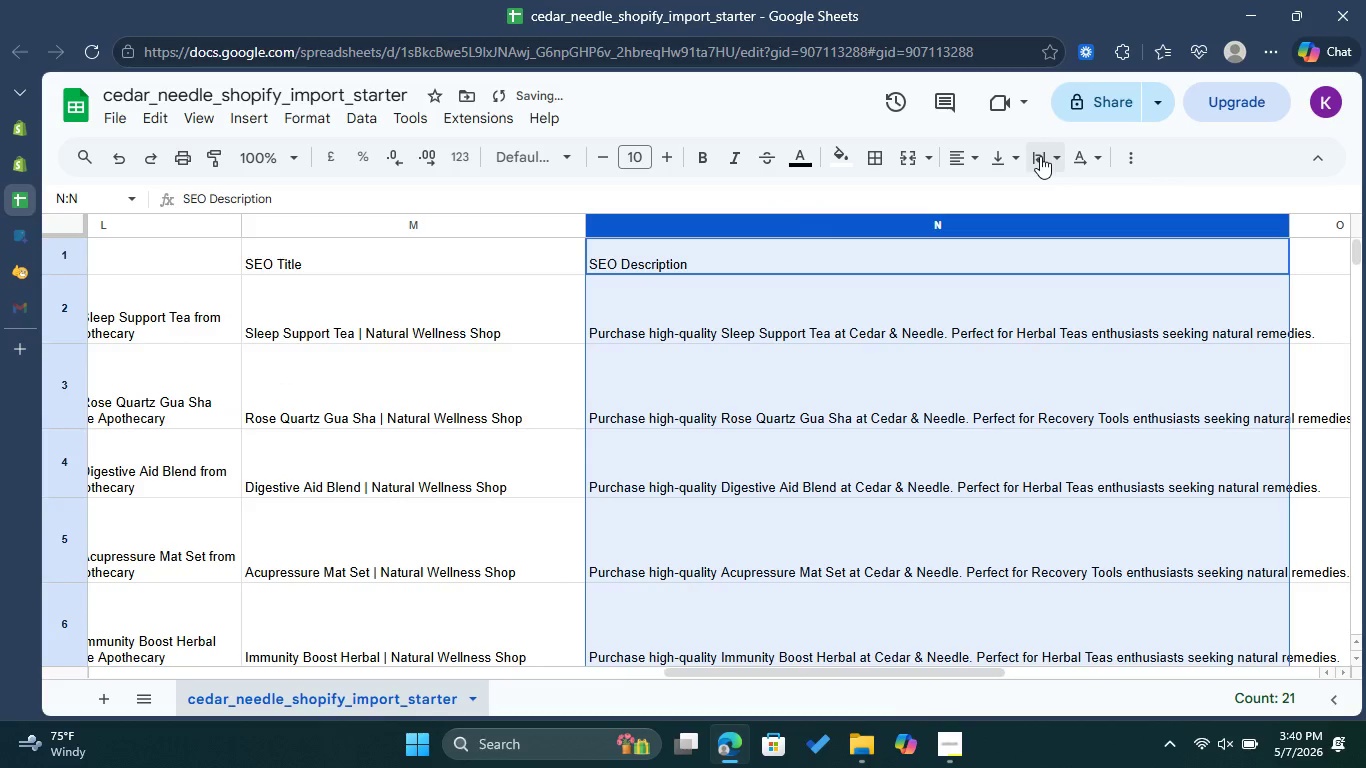 
left_click([809, 232])
 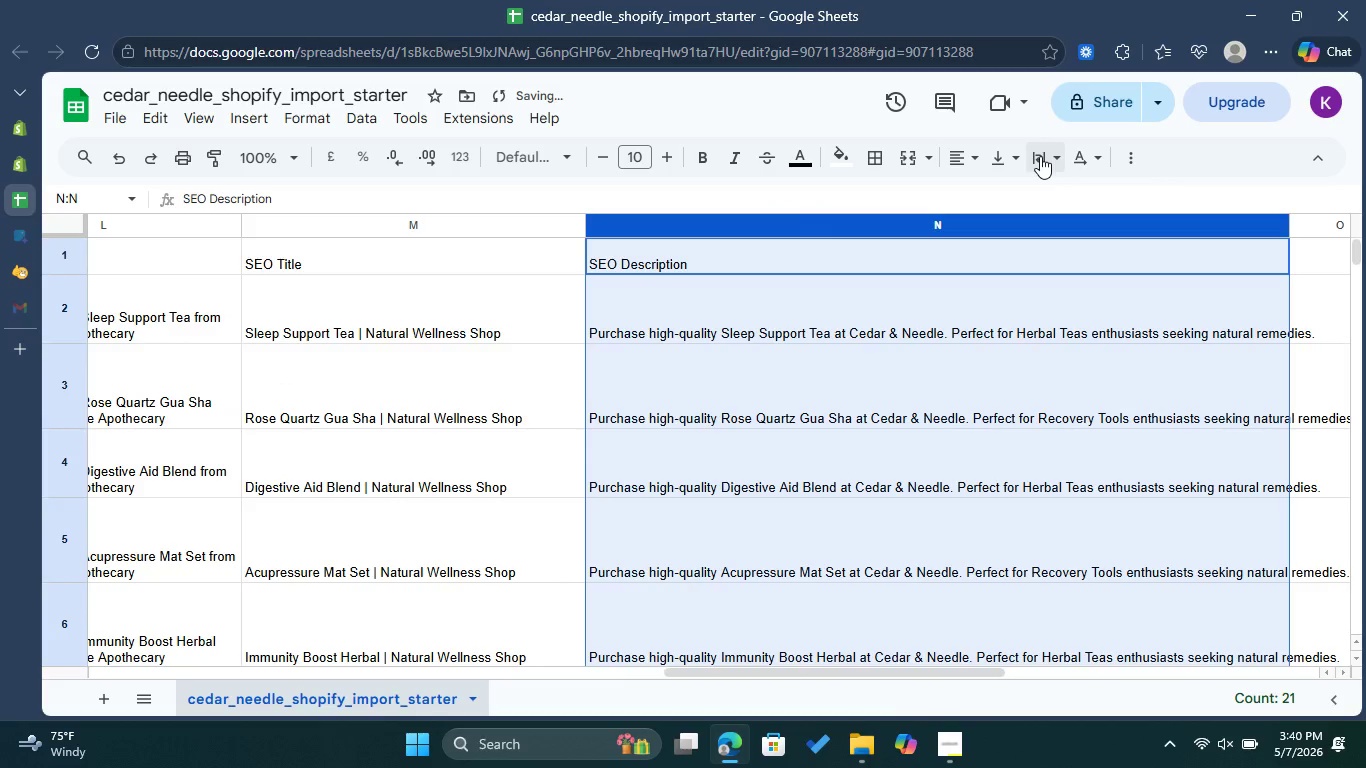 
left_click([1040, 155])
 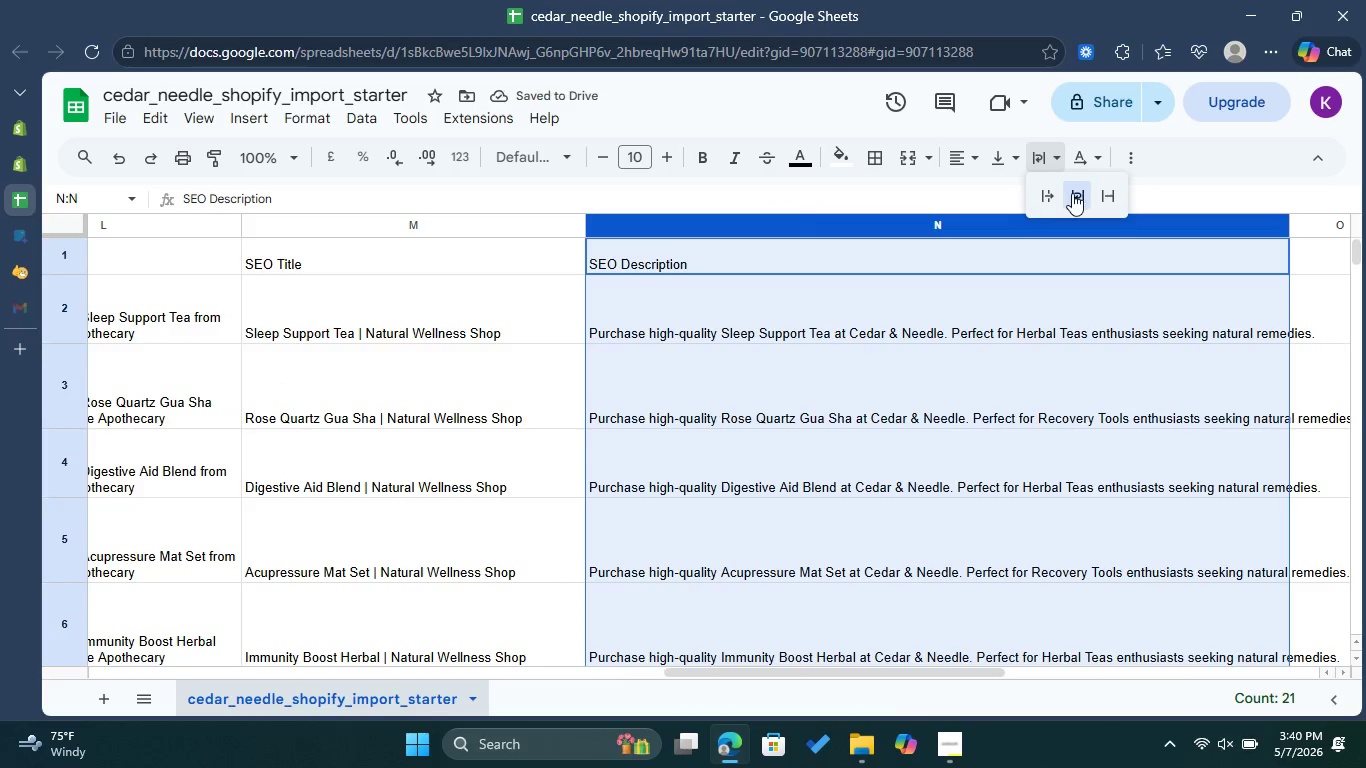 
left_click([1072, 193])
 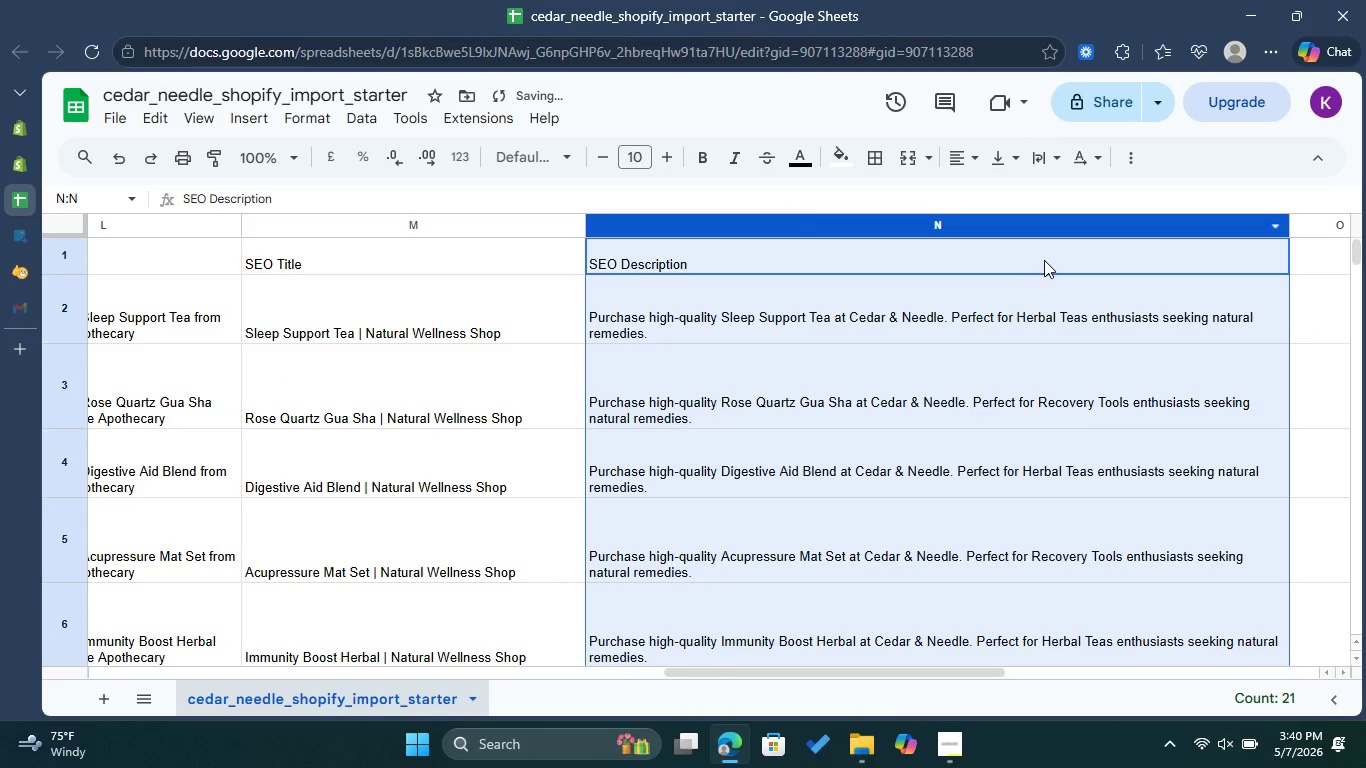 
left_click([1044, 258])
 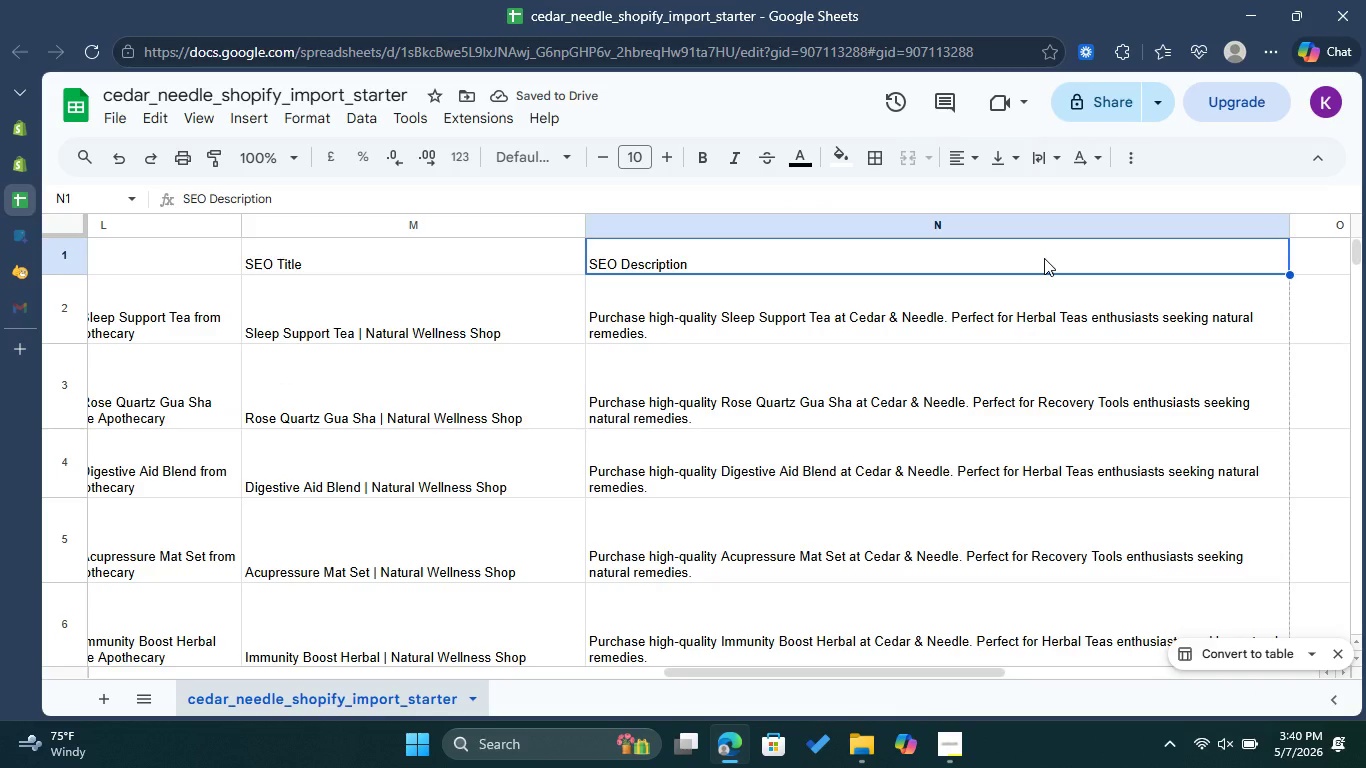 
wait(8.25)
 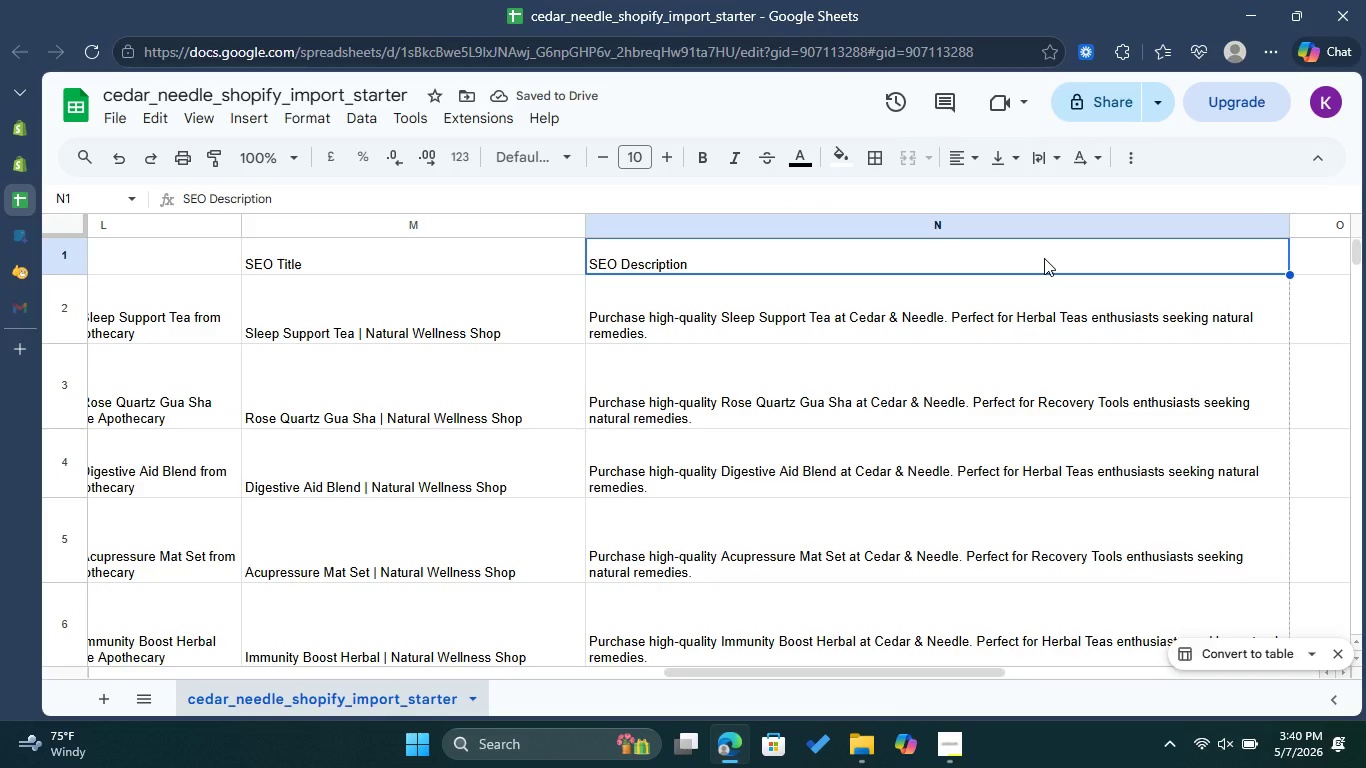 
left_click_drag(start_coordinate=[880, 671], to_coordinate=[215, 654])
 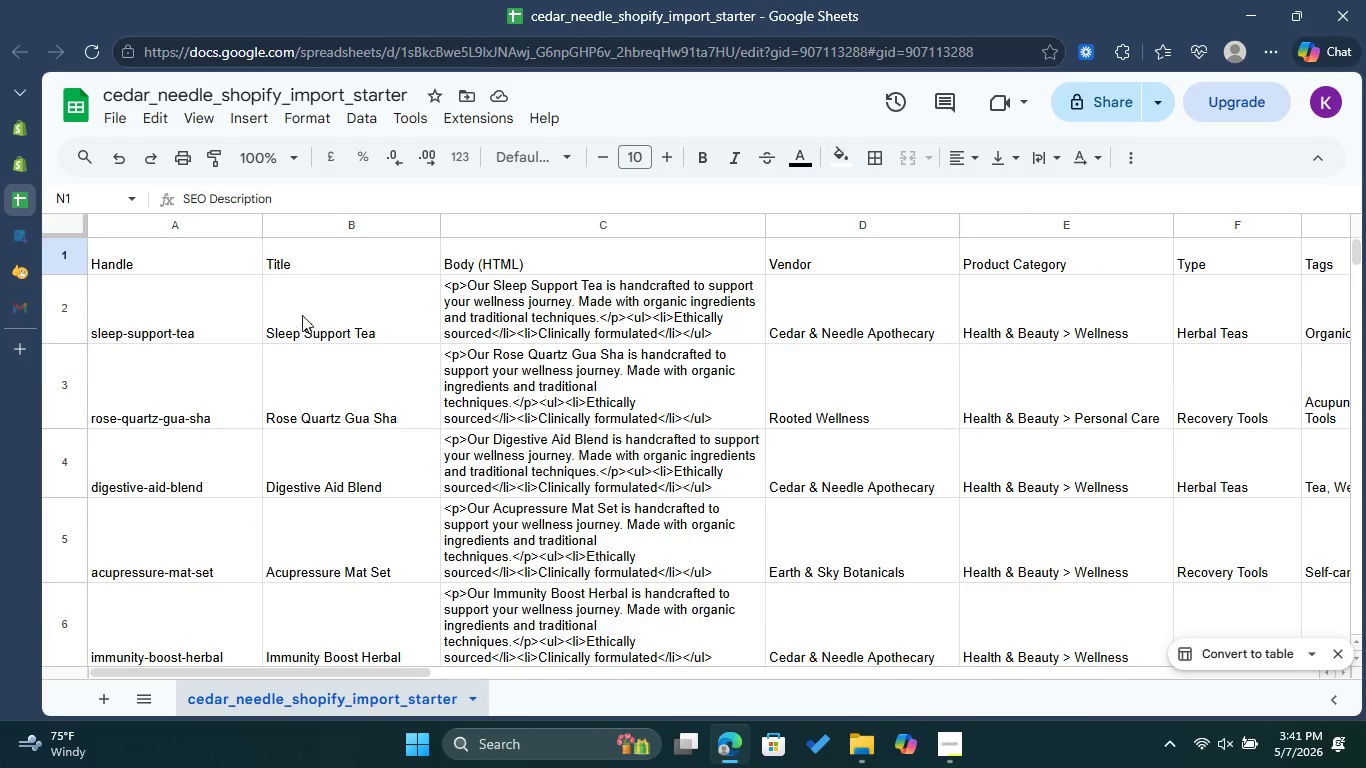 
scroll: coordinate [302, 315], scroll_direction: down, amount: 15.0
 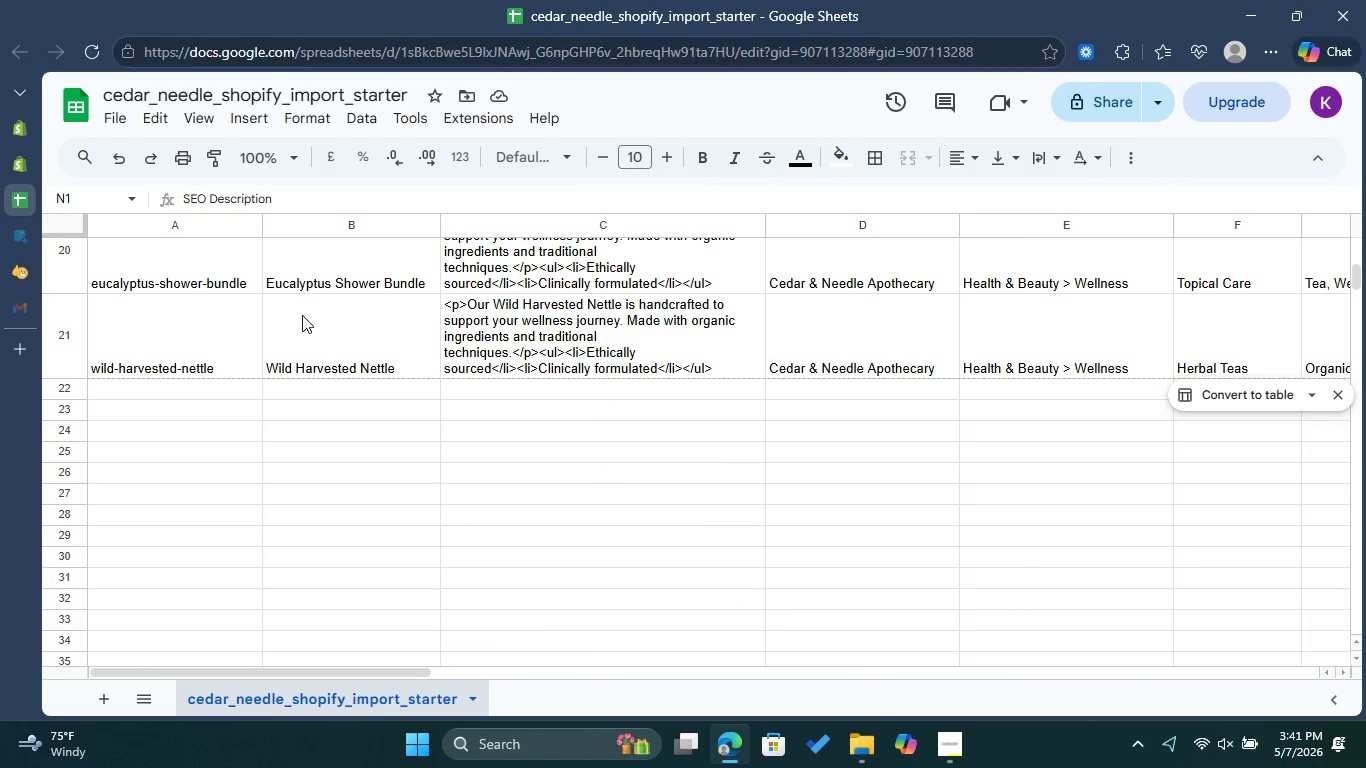 
scroll: coordinate [302, 315], scroll_direction: up, amount: 28.0
 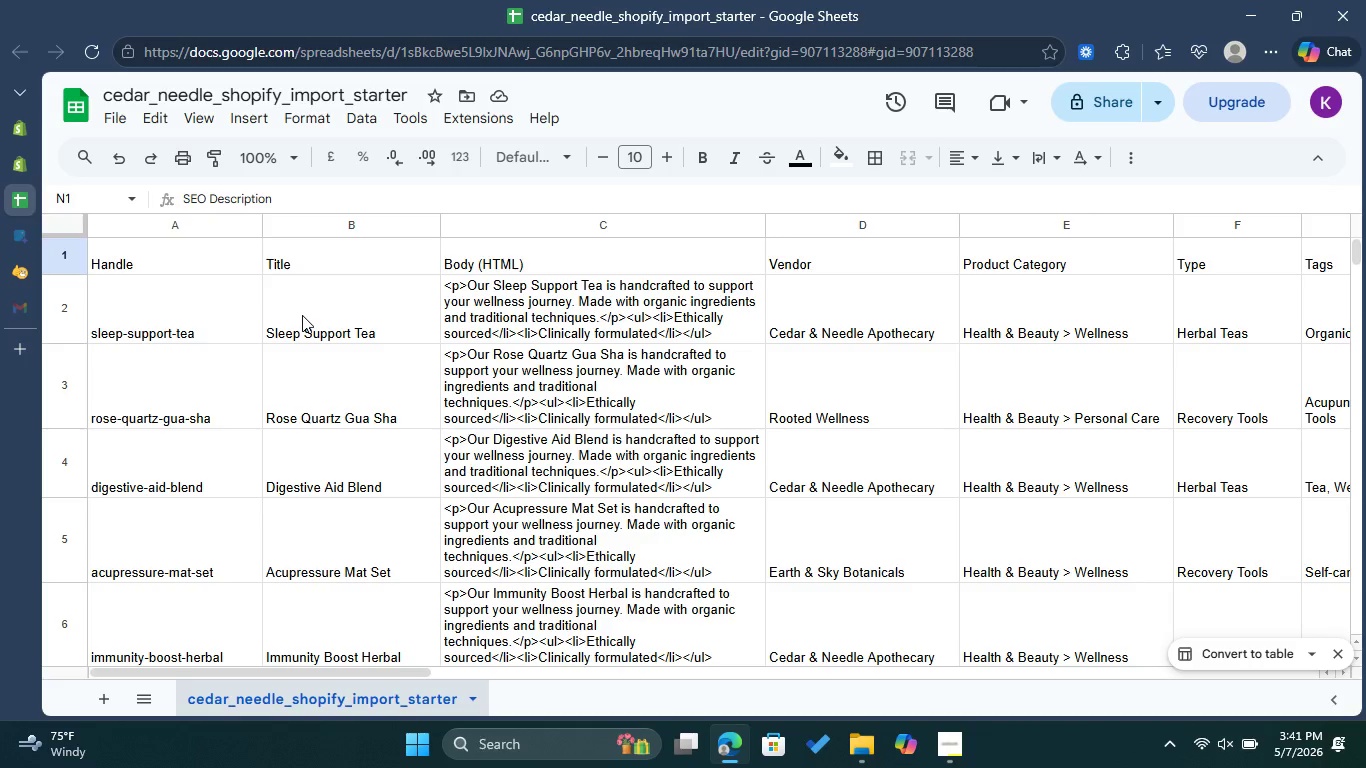 
wait(12.61)
 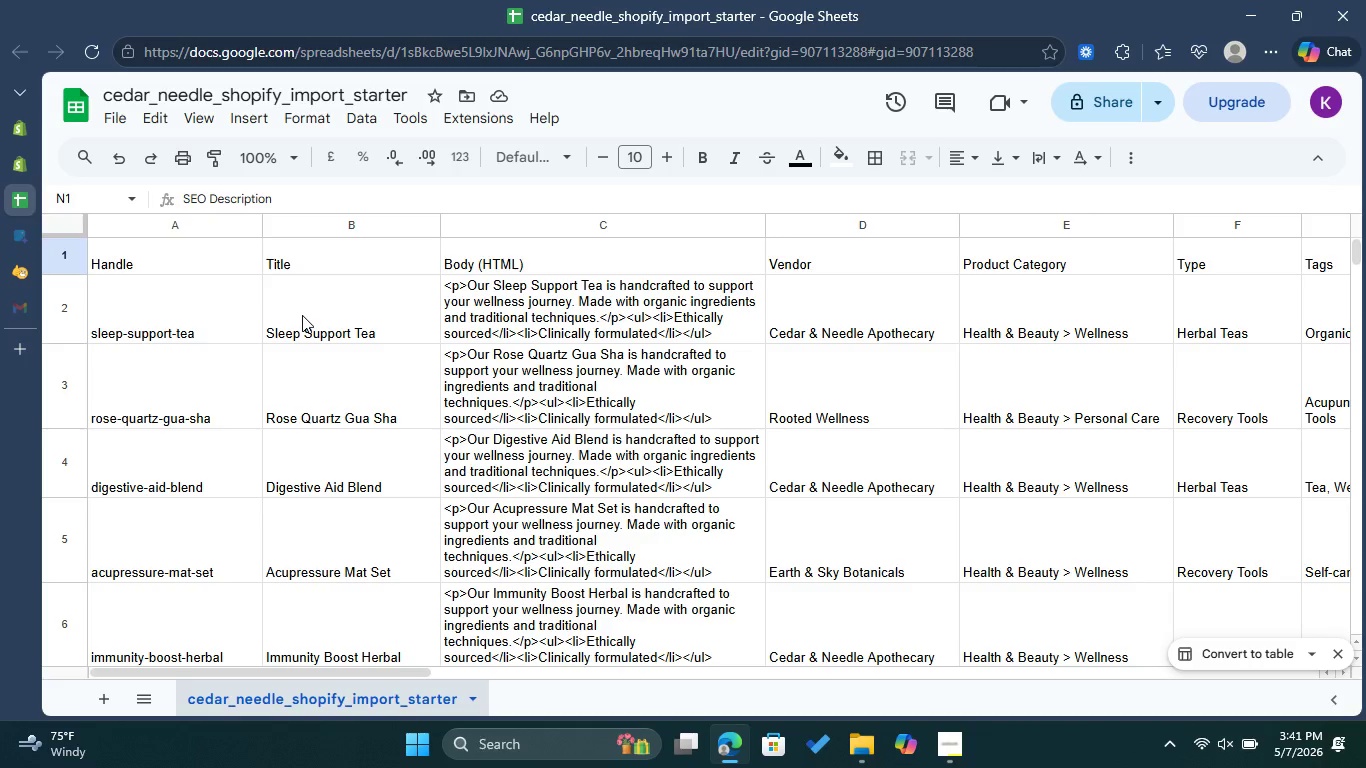 
left_click([958, 752])